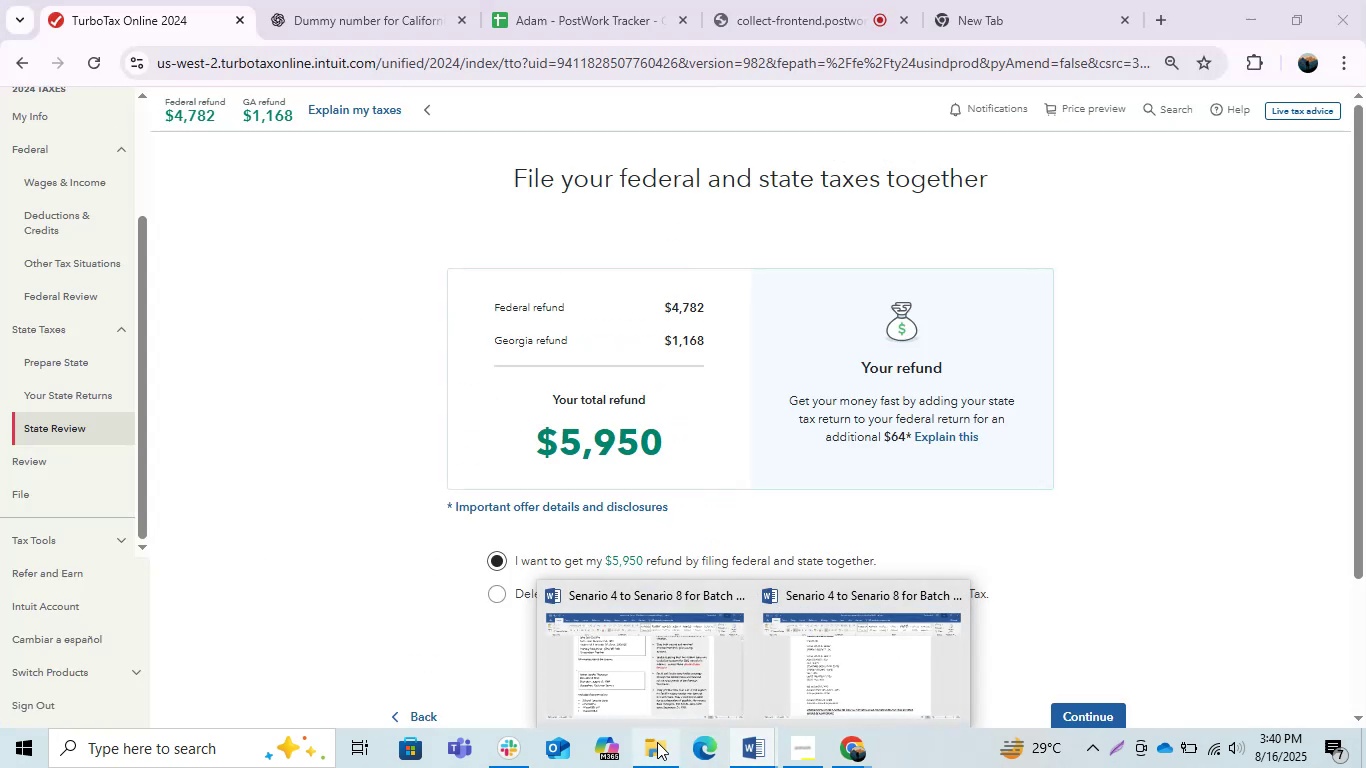 
double_click([593, 447])
 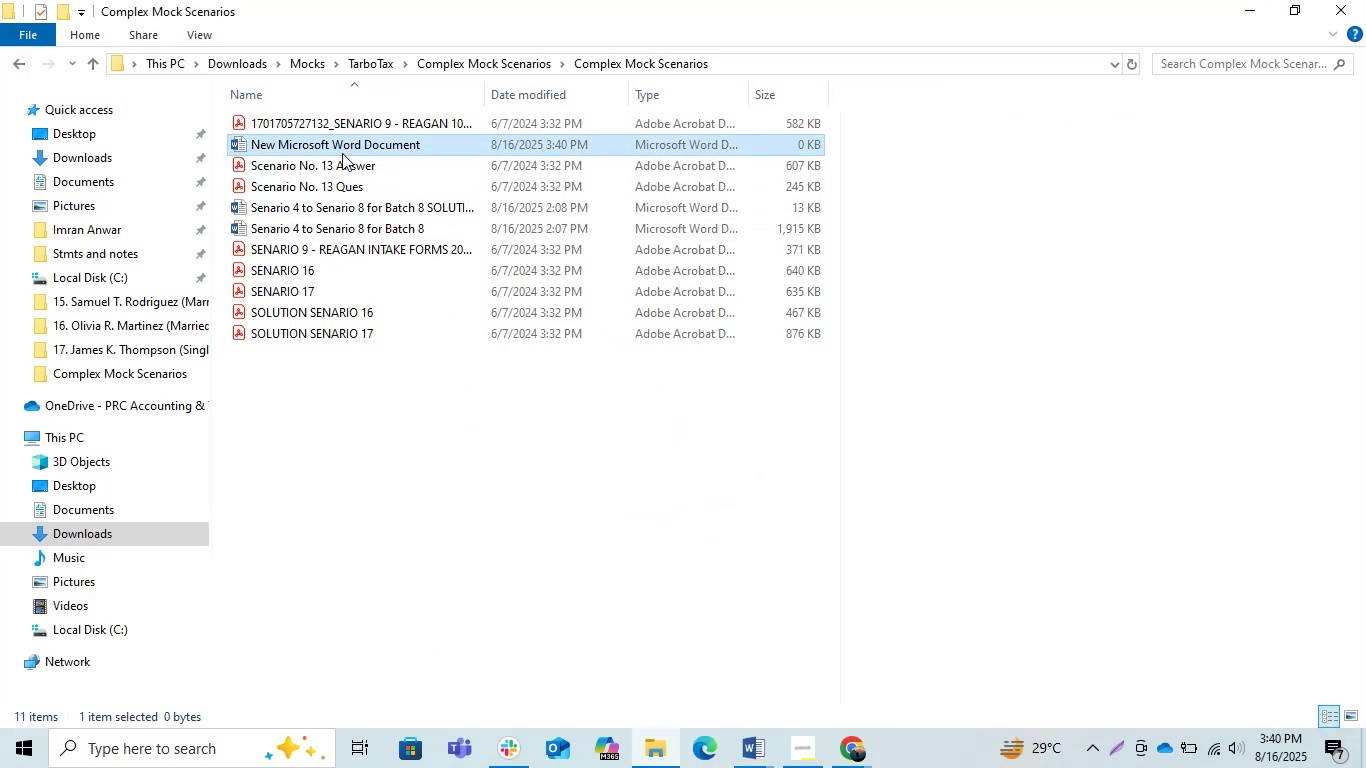 
double_click([342, 153])
 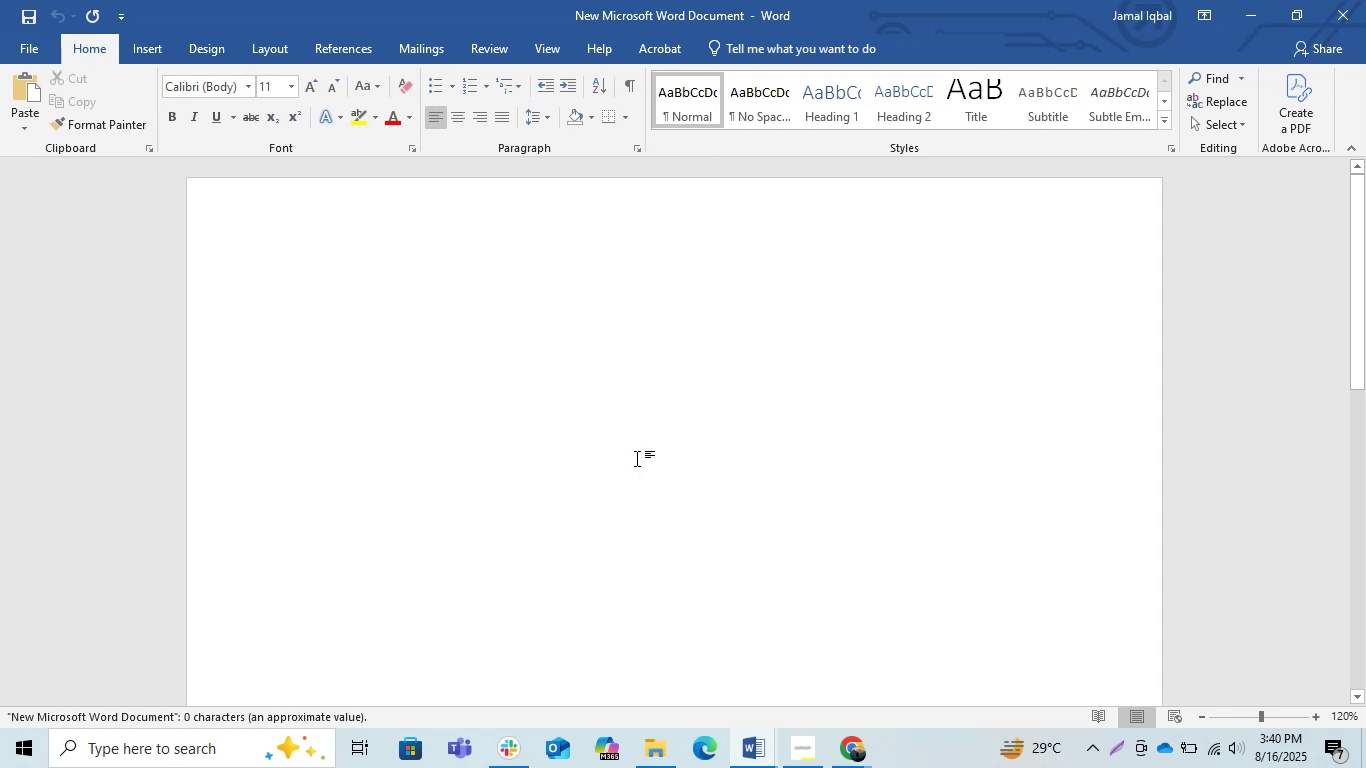 
type(Session 4)
 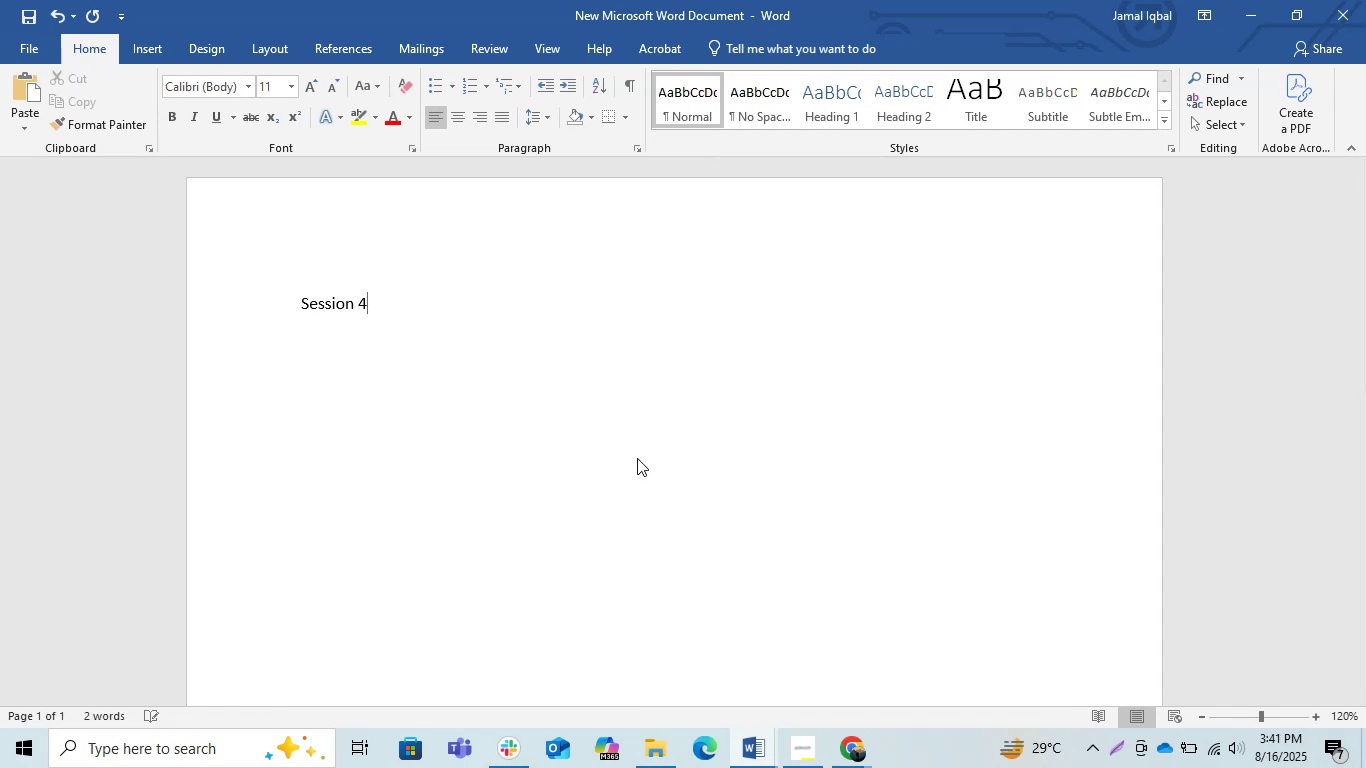 
key(Enter)
 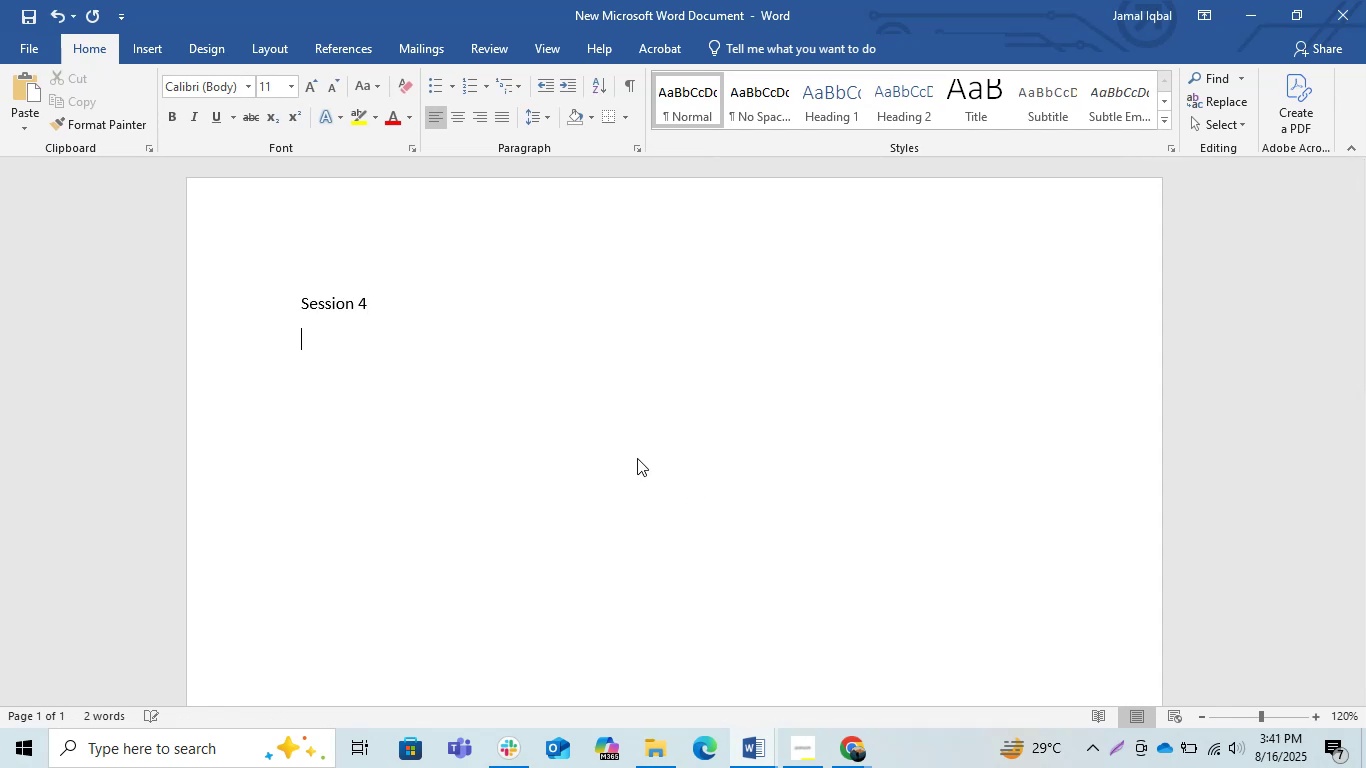 
key(Control+V)
 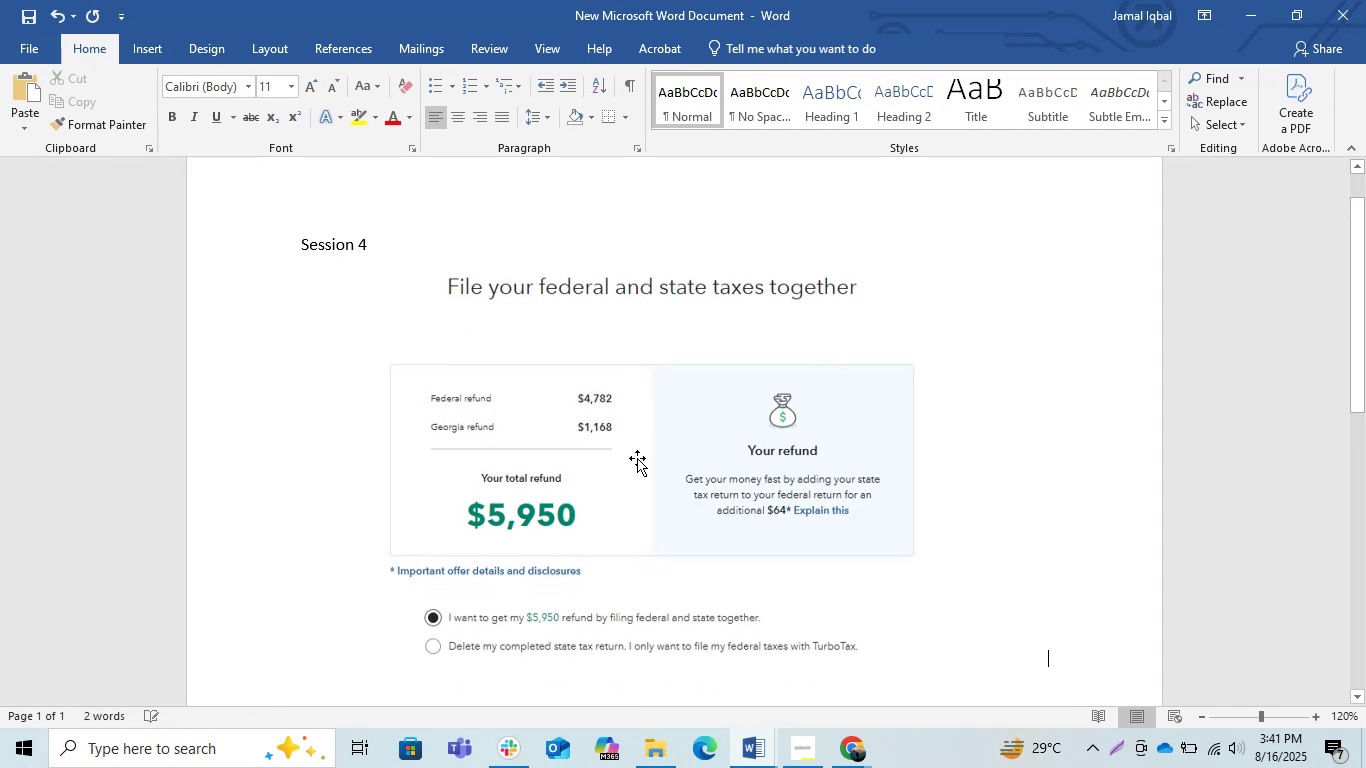 
key(Alt+AltLeft)
 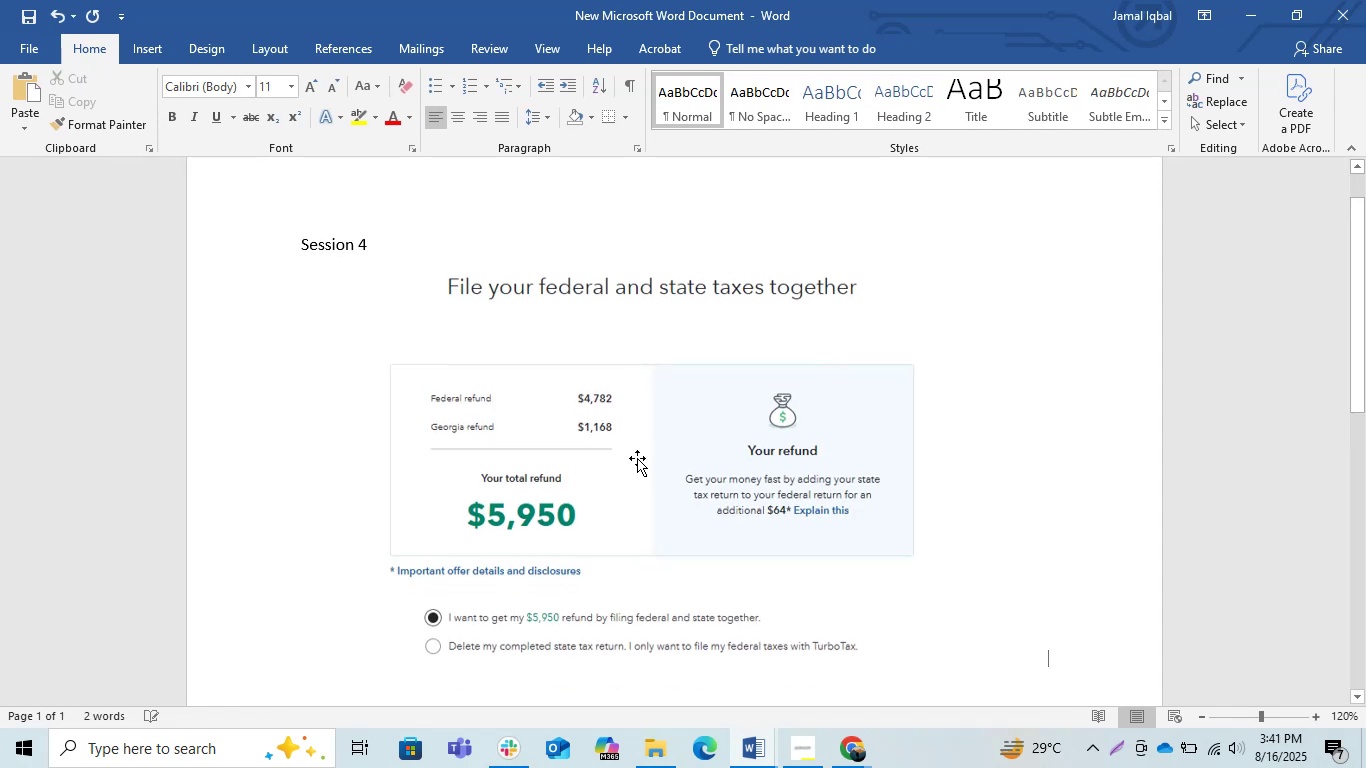 
key(Alt+Tab)
 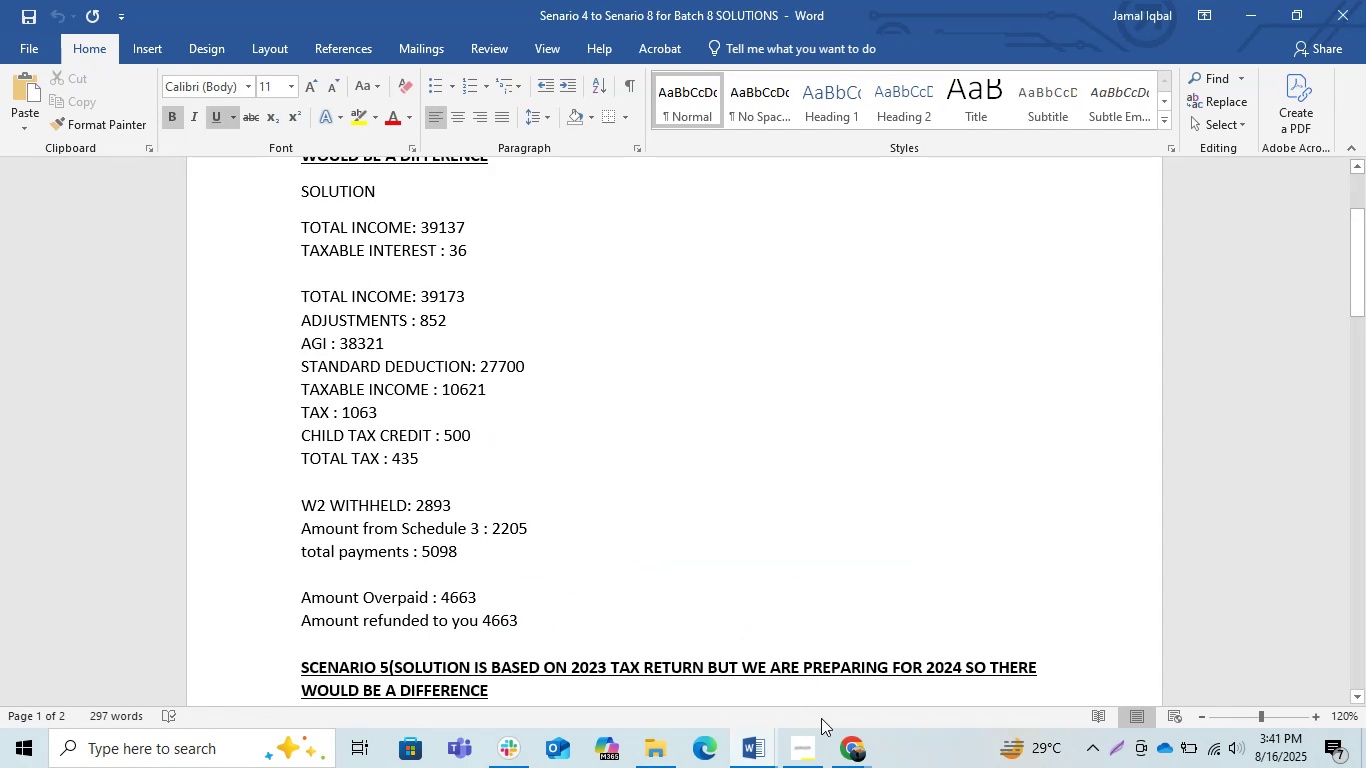 
left_click([878, 767])
 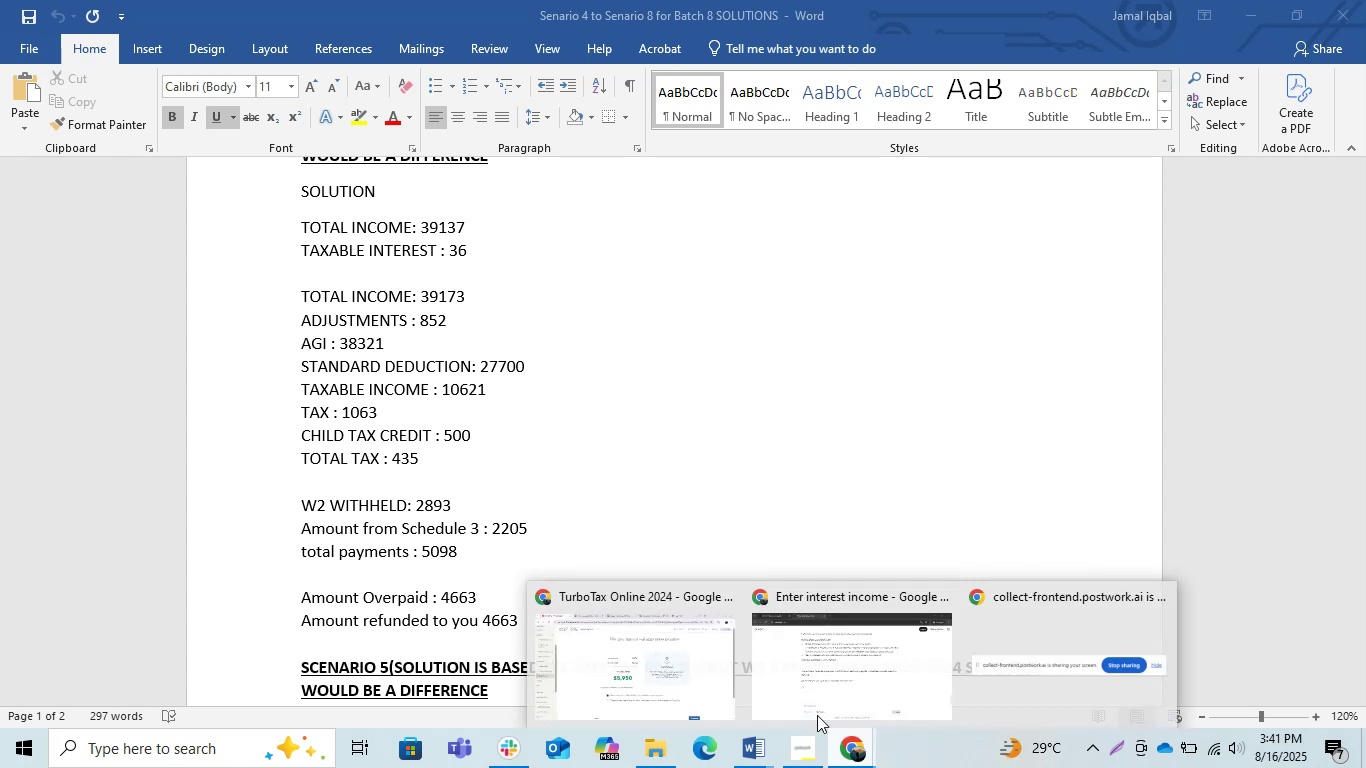 
left_click([677, 663])
 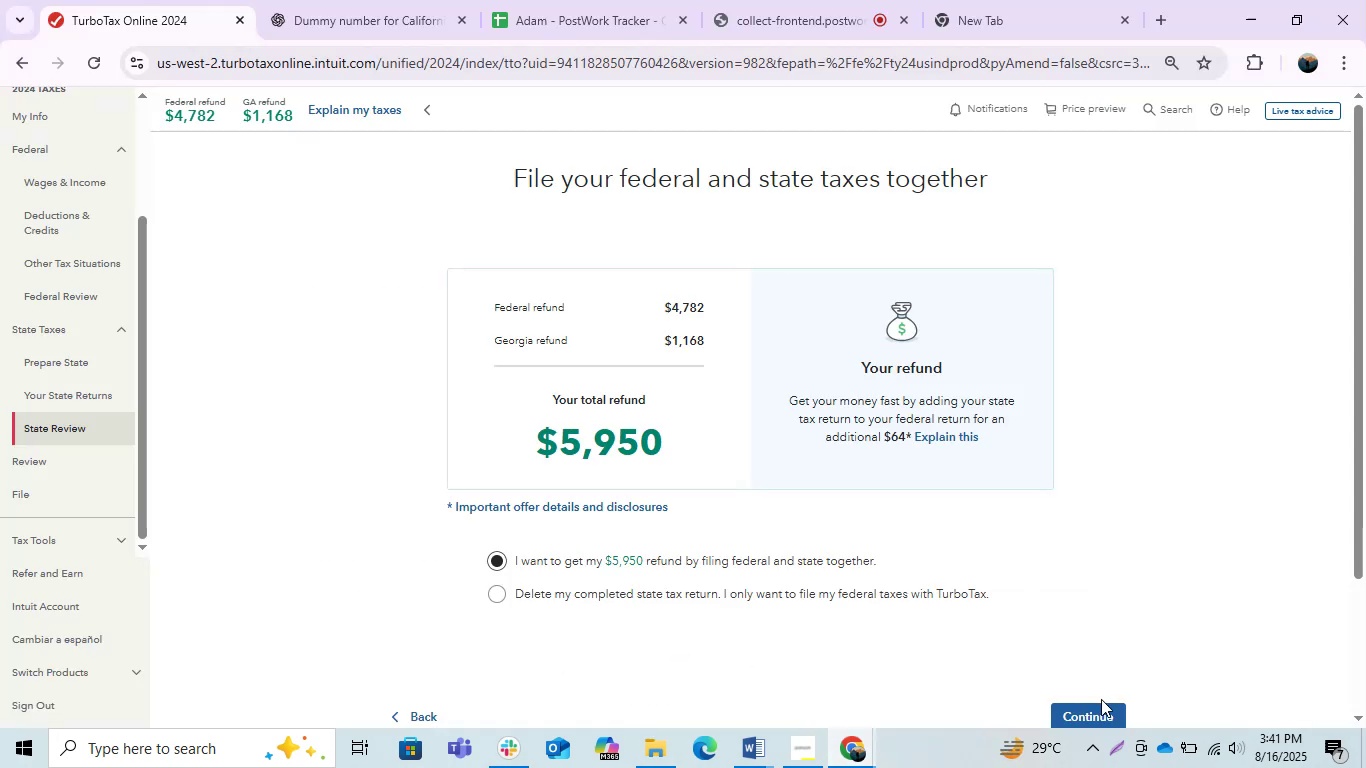 
left_click([1084, 717])
 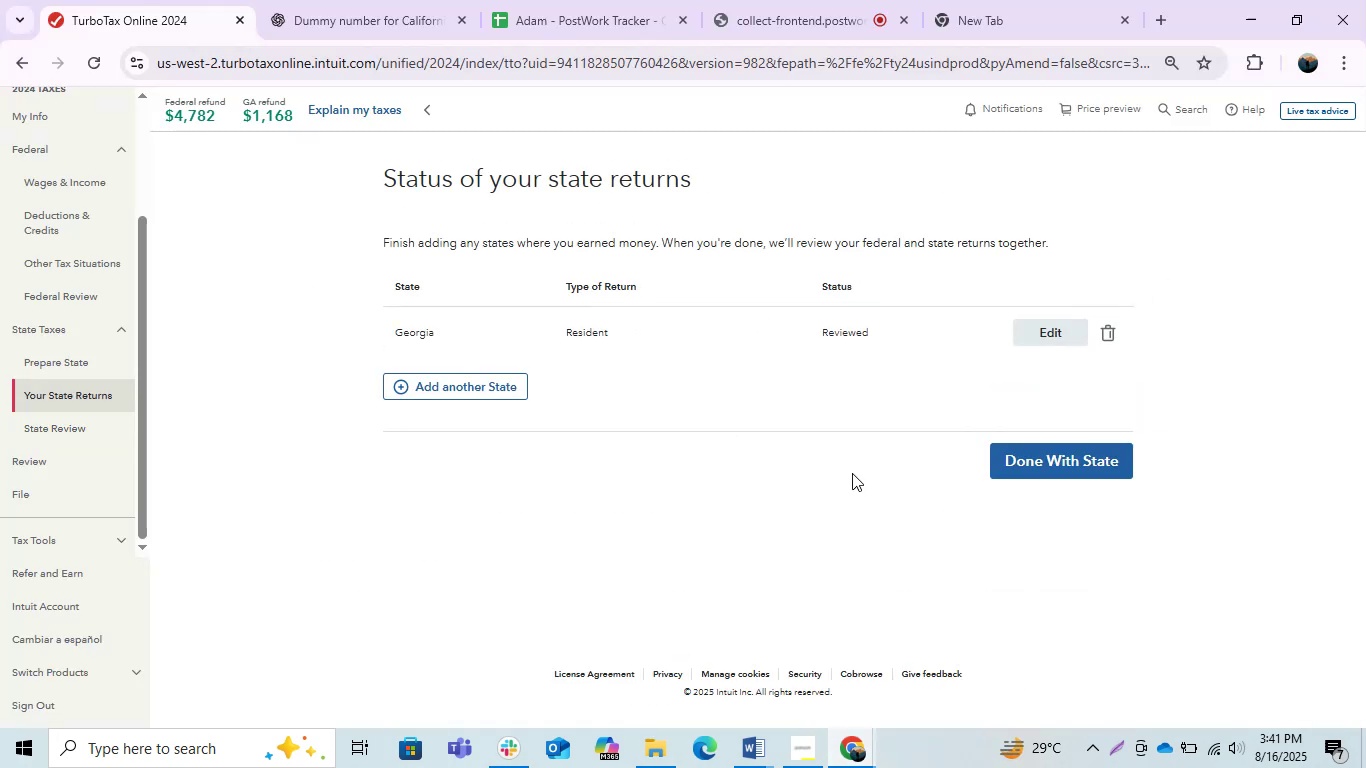 
left_click([1053, 459])
 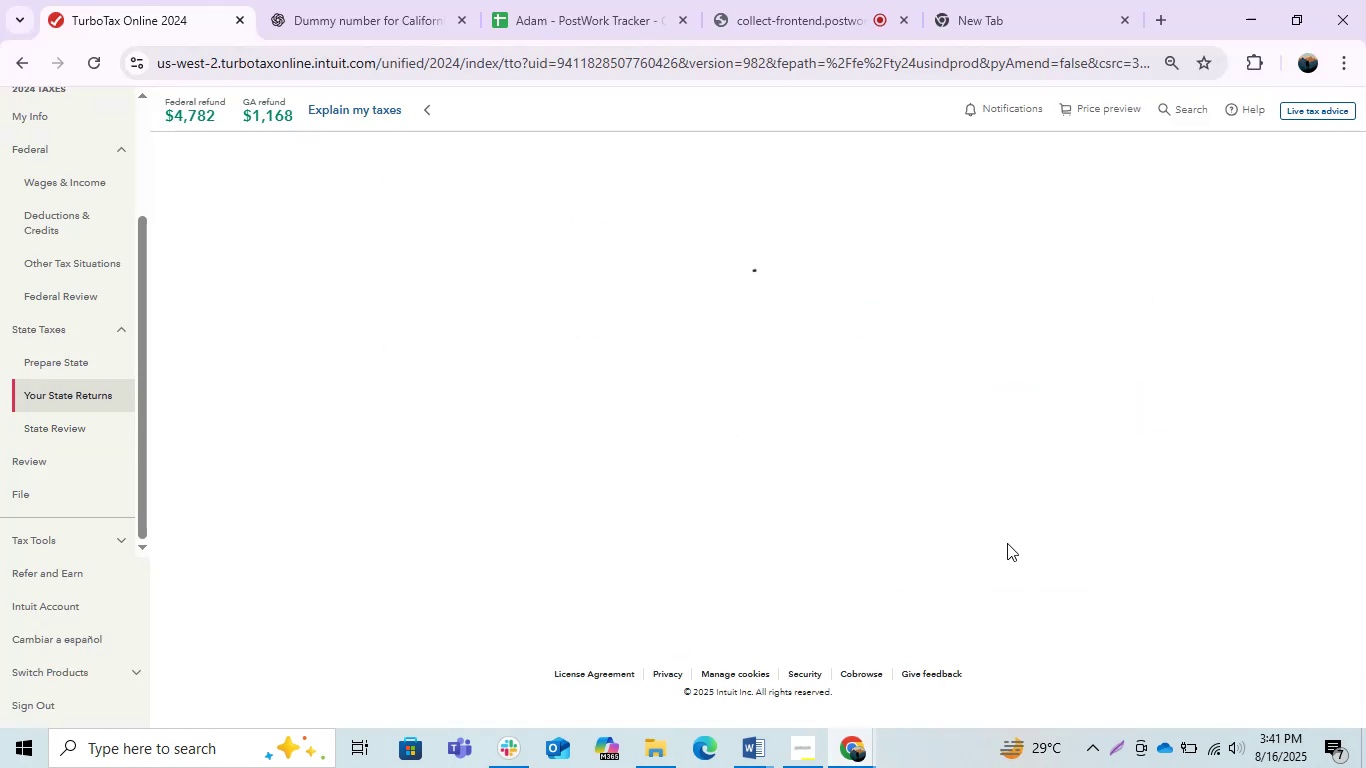 
left_click_drag(start_coordinate=[1144, 566], to_coordinate=[1116, 577])
 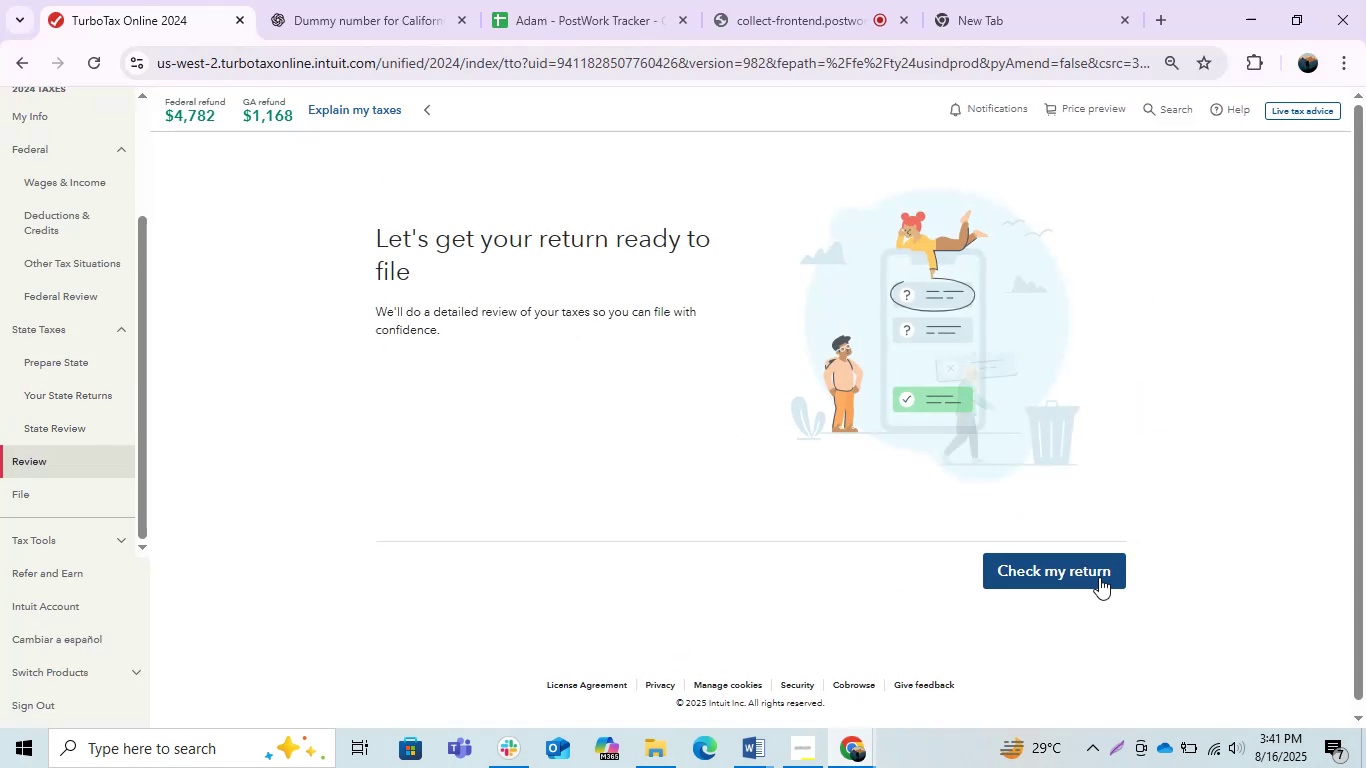 
double_click([1099, 577])
 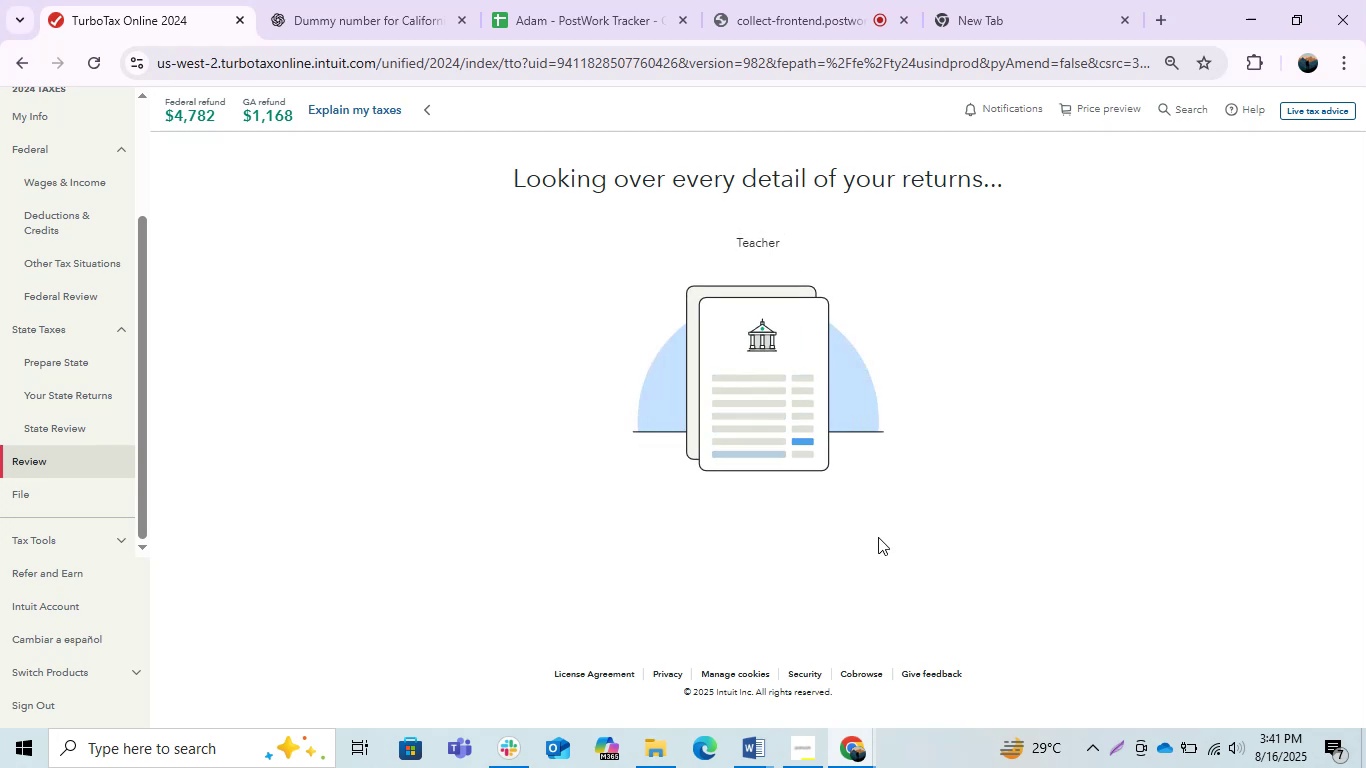 
wait(12.76)
 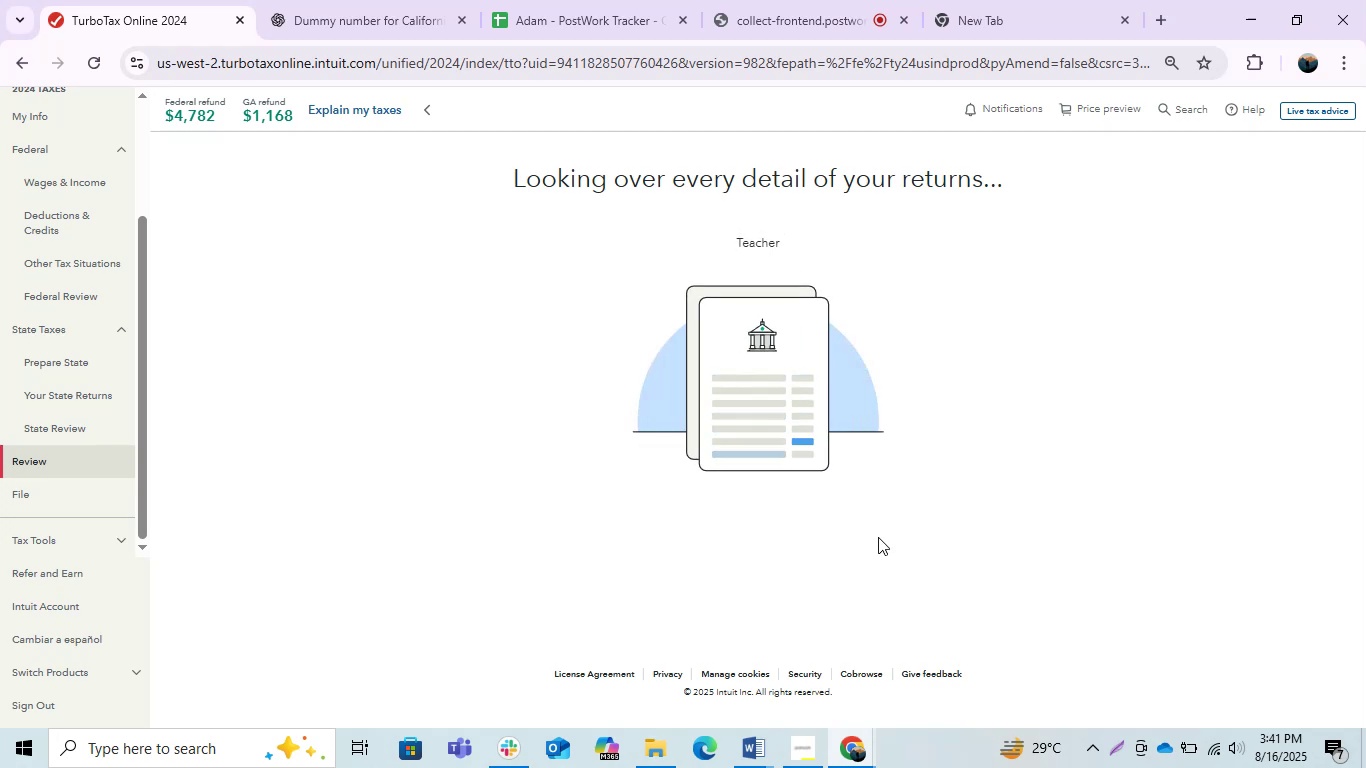 
left_click([1103, 538])
 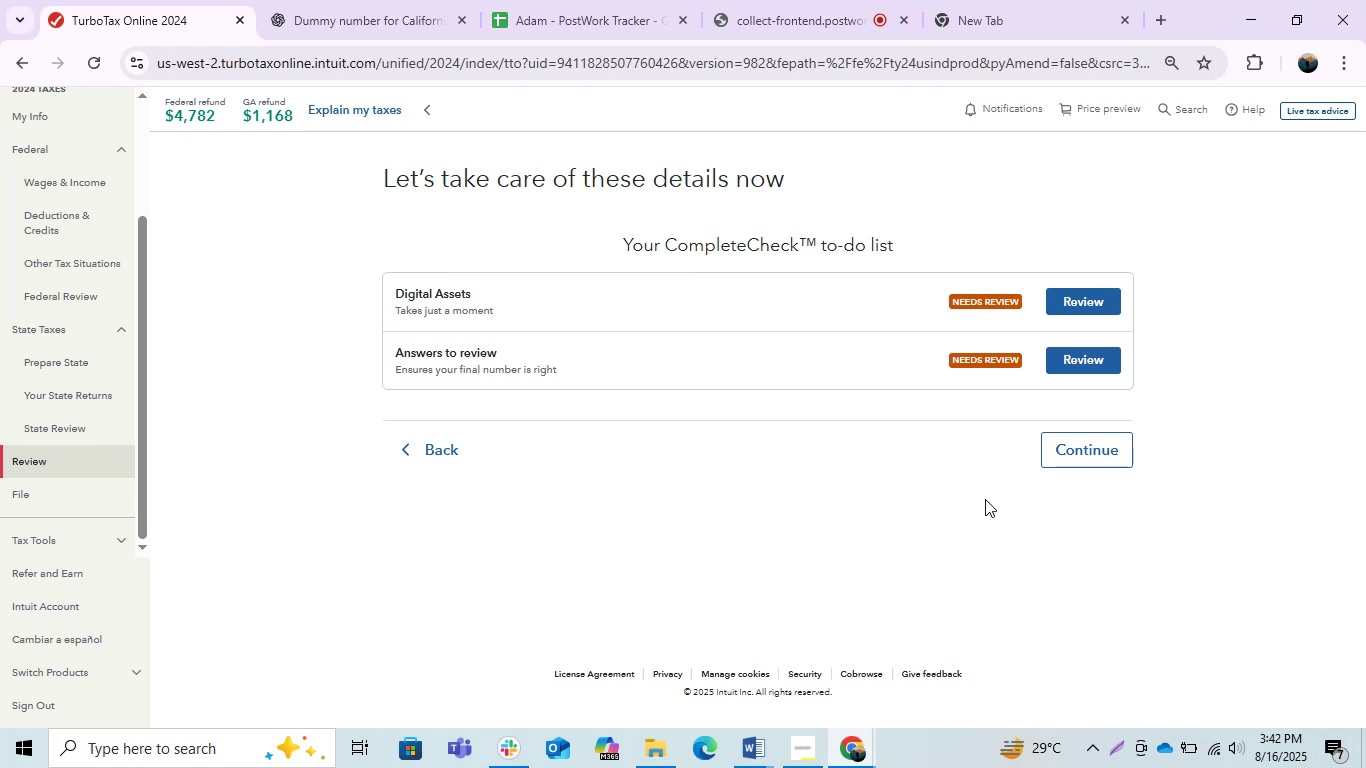 
wait(84.13)
 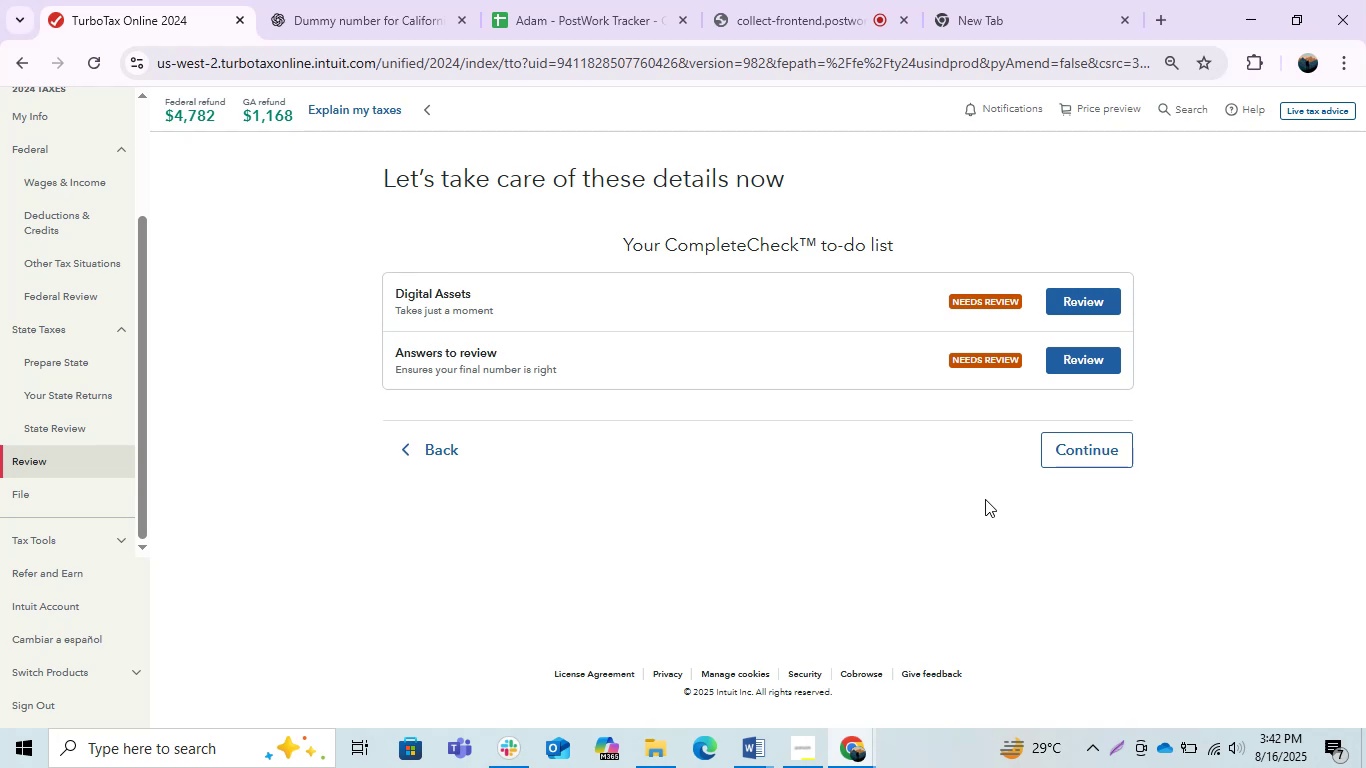 
left_click([833, 556])
 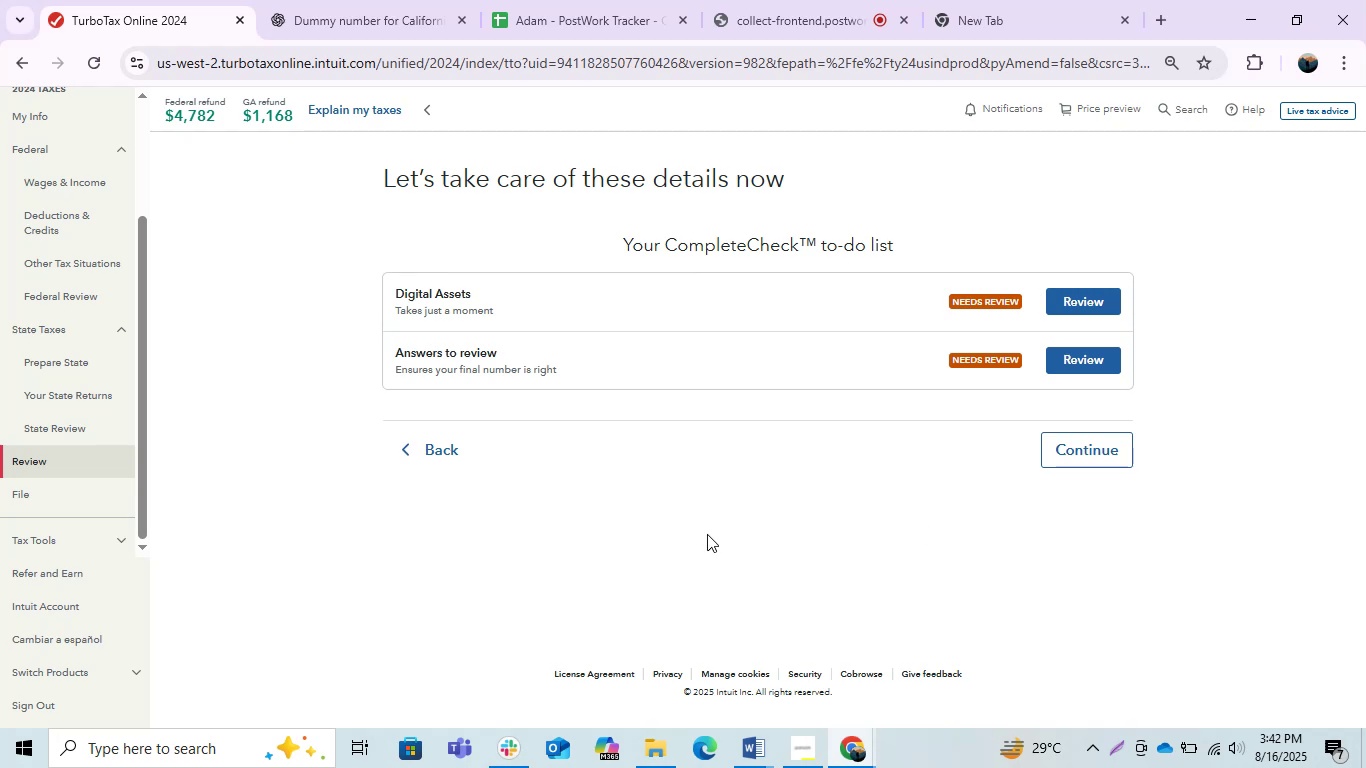 
scroll: coordinate [683, 527], scroll_direction: down, amount: 4.0
 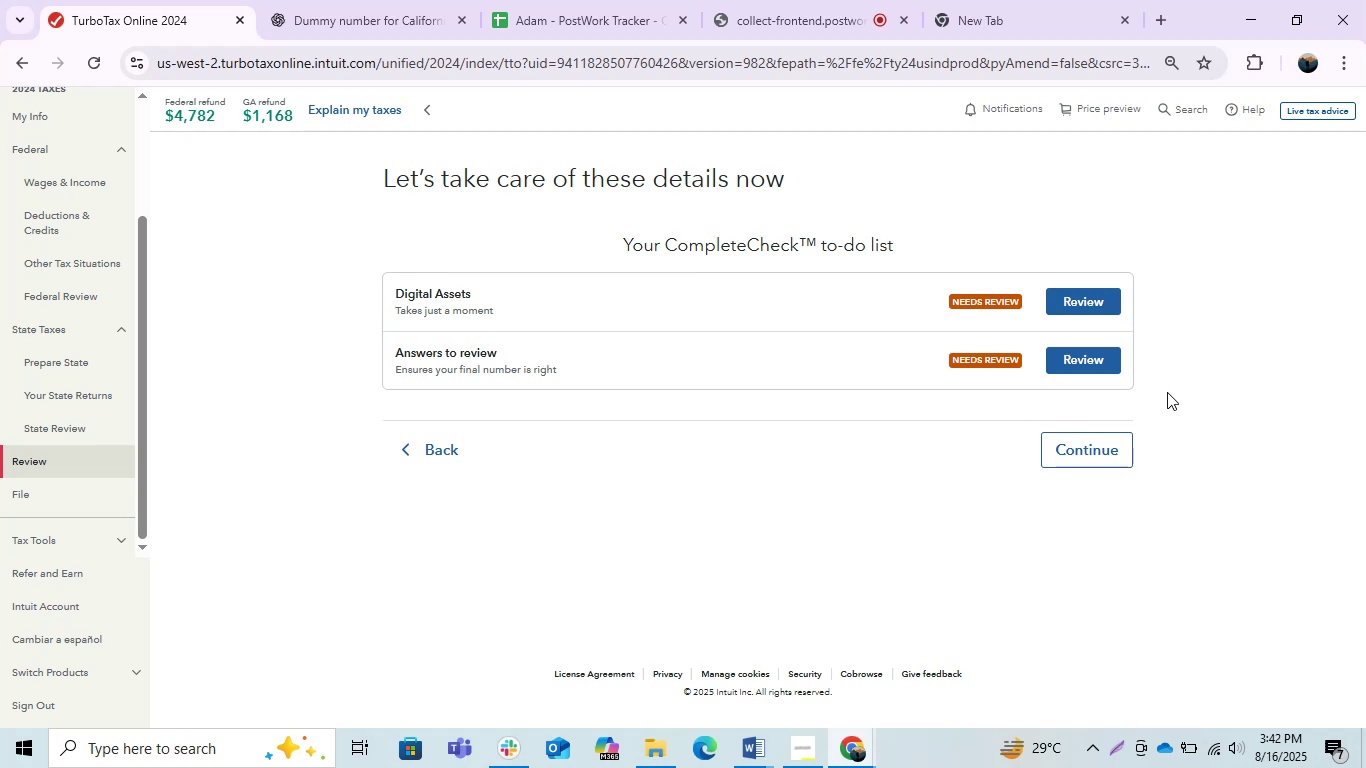 
left_click([1092, 436])
 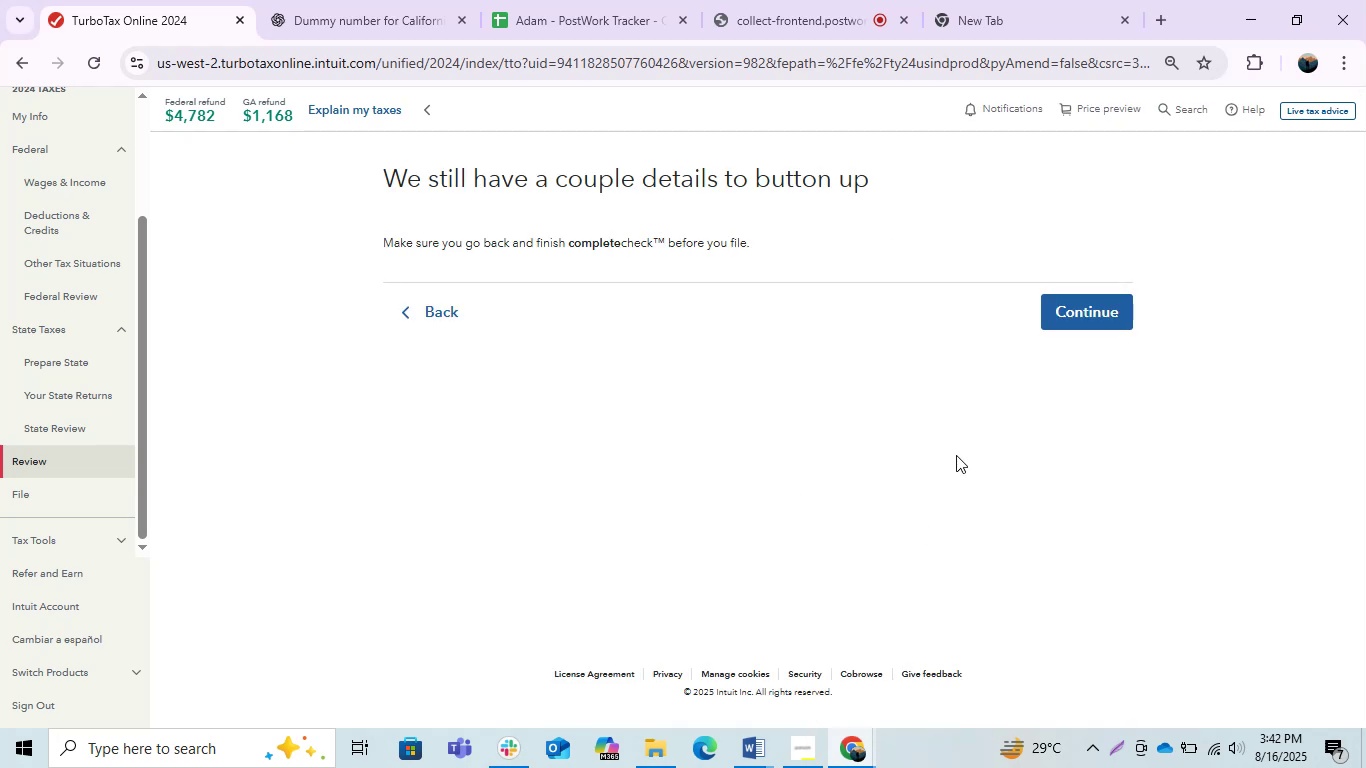 
left_click([1117, 303])
 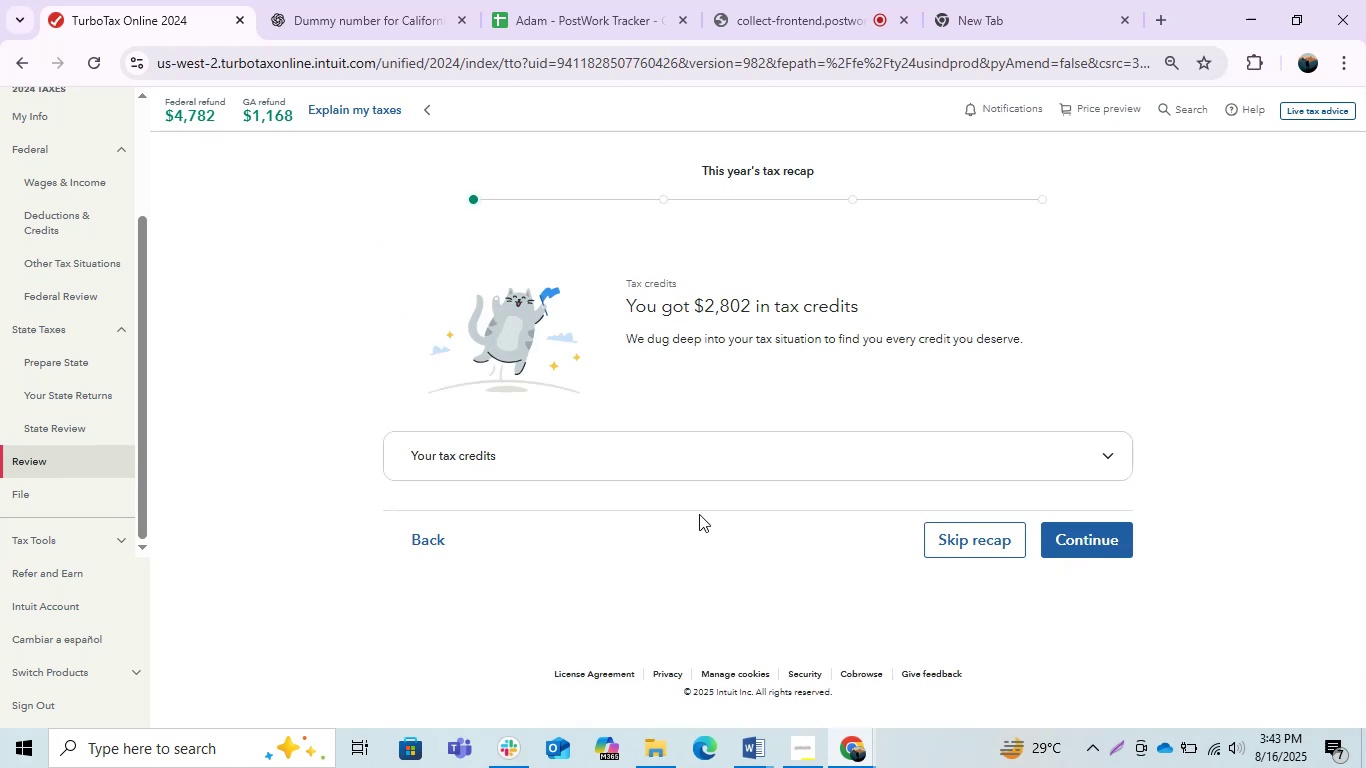 
left_click([1077, 536])
 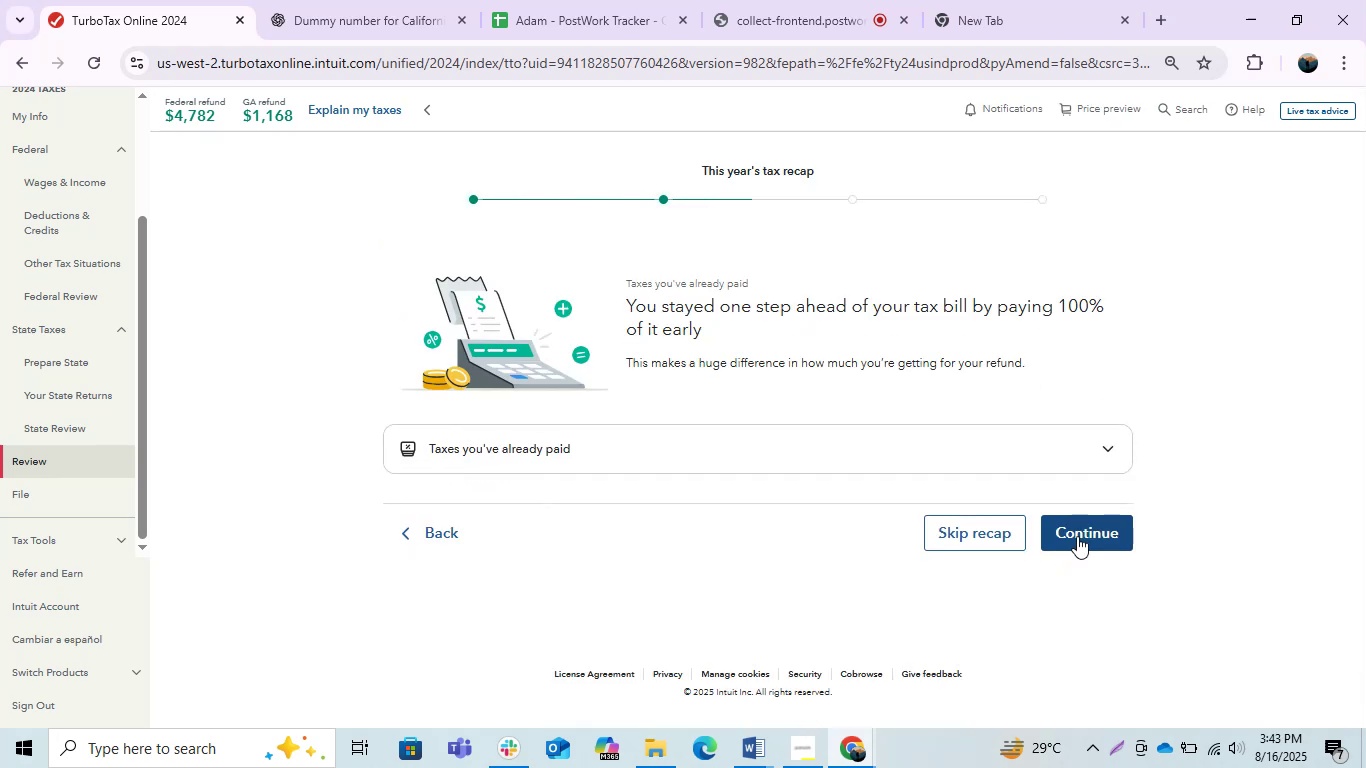 
left_click([1077, 536])
 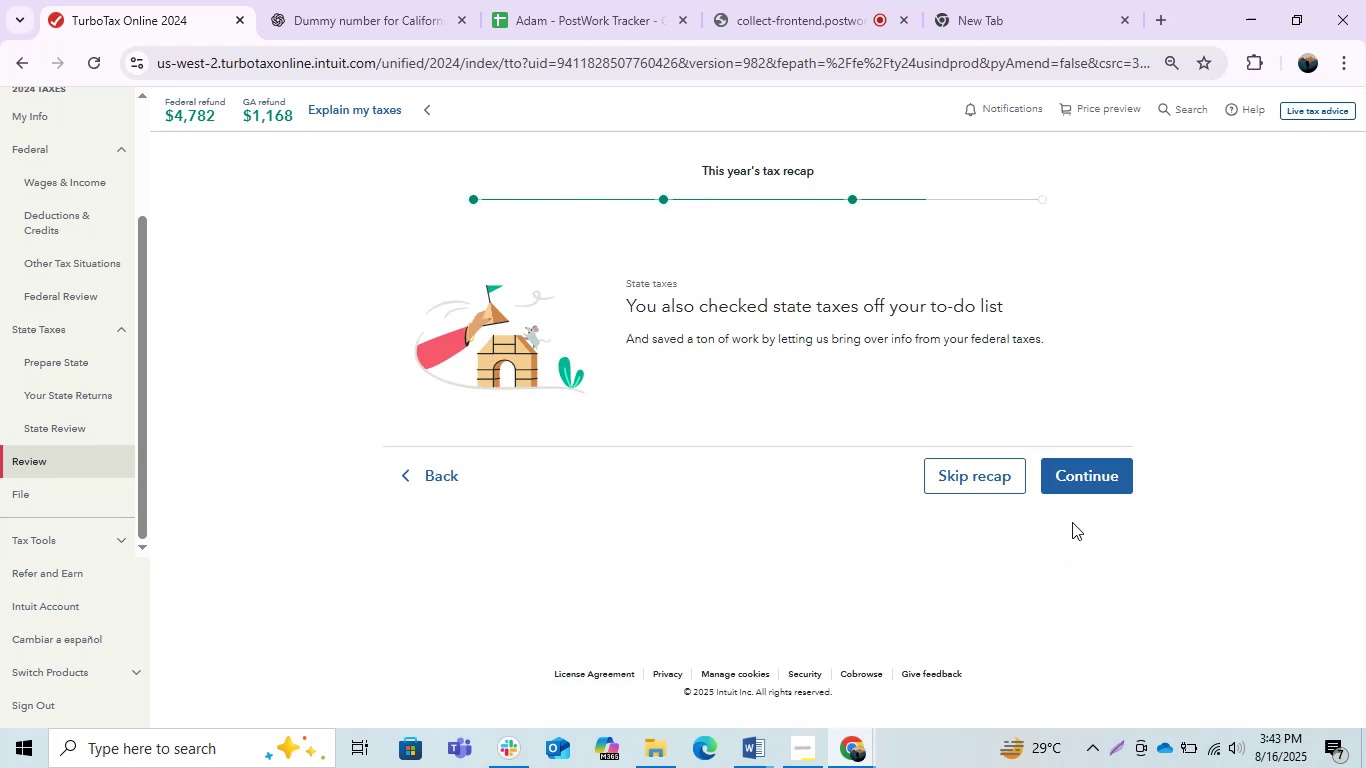 
left_click([1070, 489])
 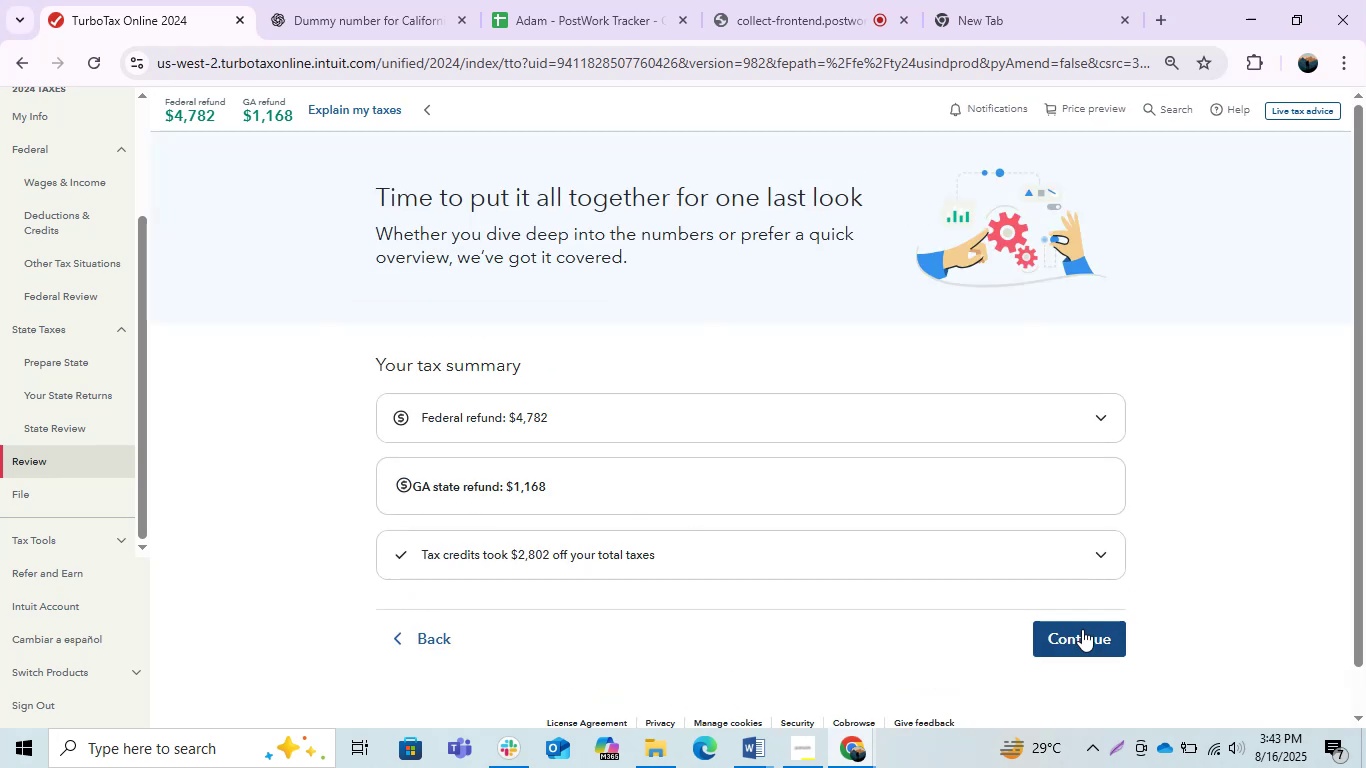 
scroll: coordinate [979, 473], scroll_direction: down, amount: 1.0
 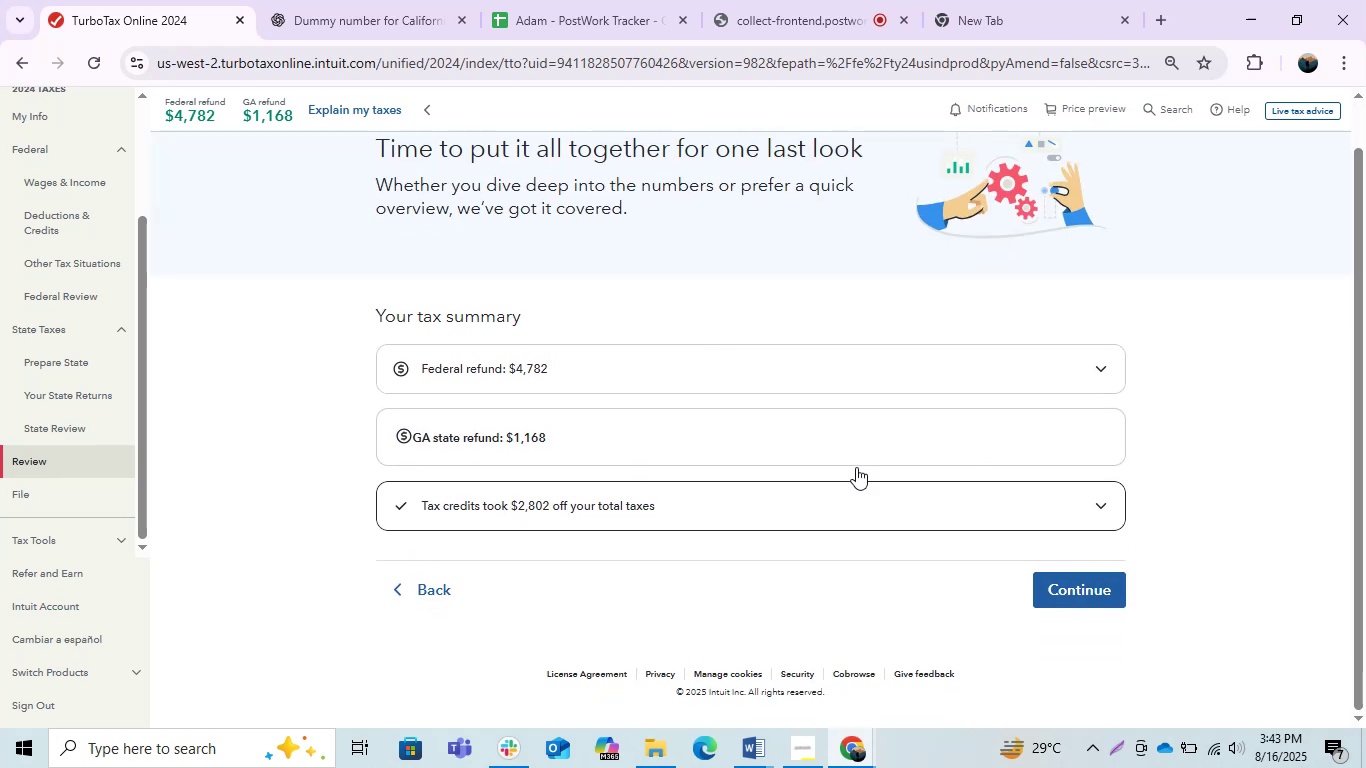 
left_click([869, 382])
 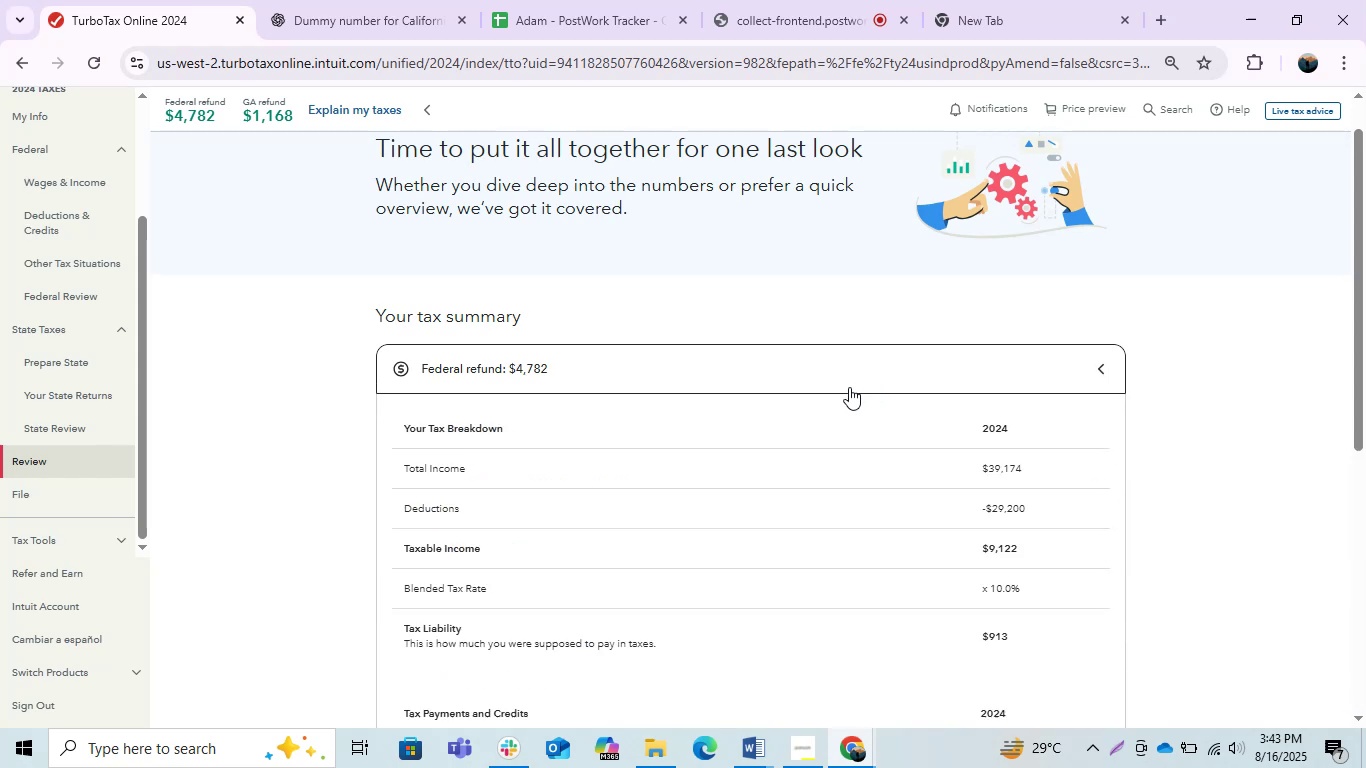 
scroll: coordinate [849, 387], scroll_direction: down, amount: 1.0
 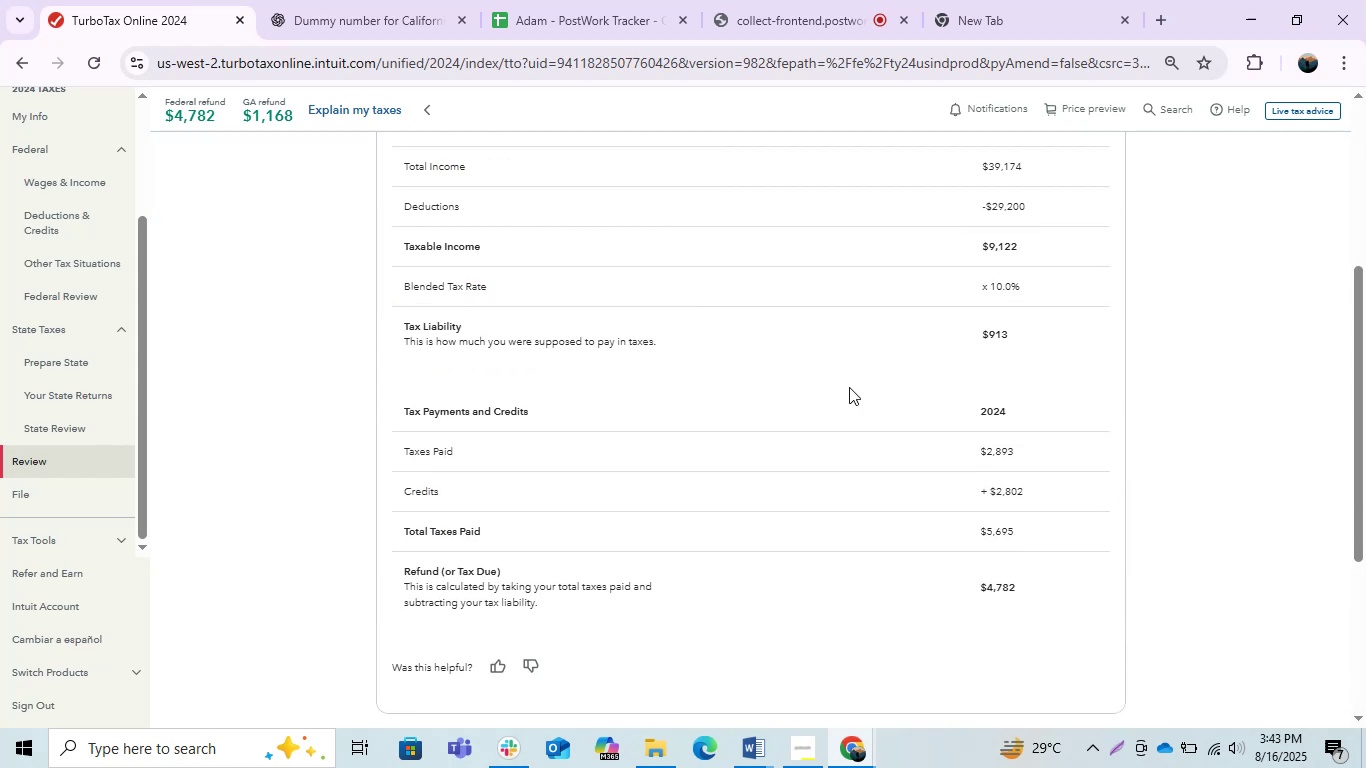 
wait(6.49)
 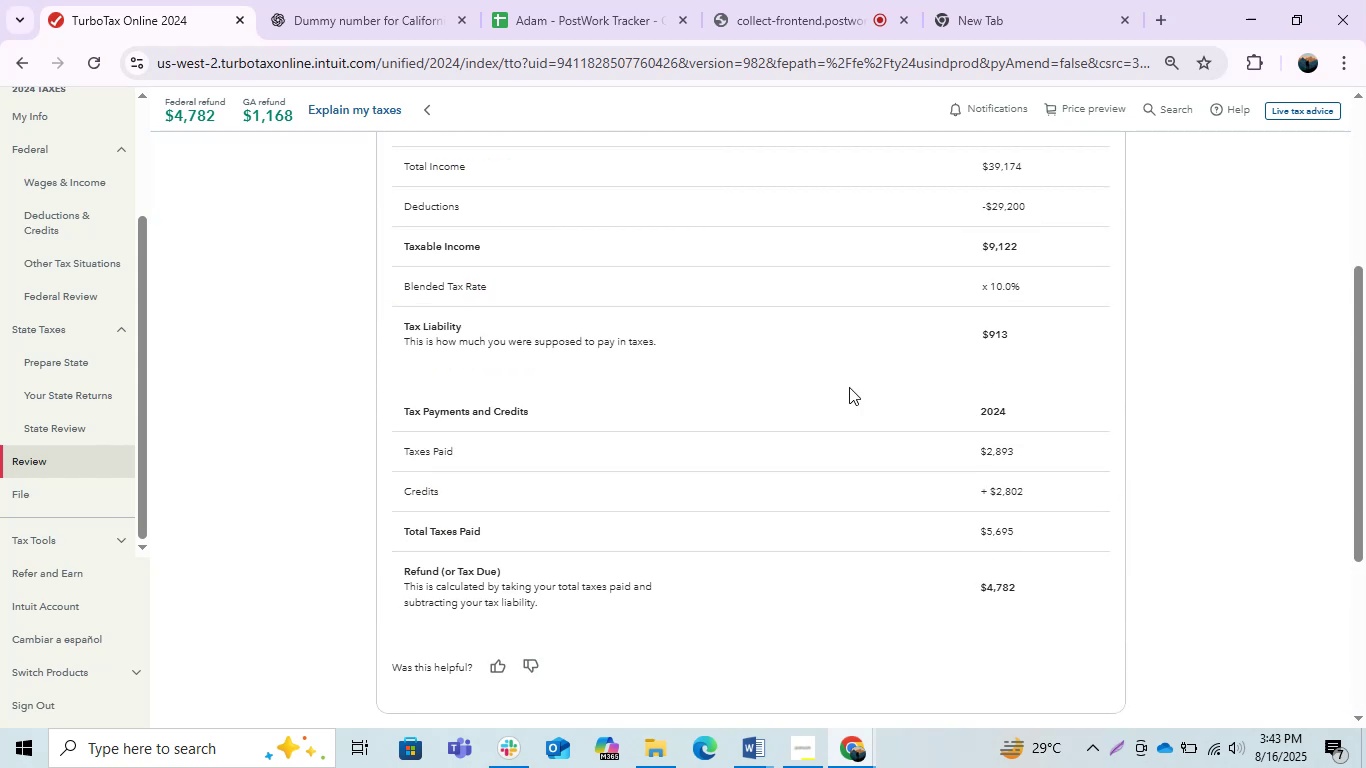 
left_click_drag(start_coordinate=[1358, 382], to_coordinate=[1364, 382])
 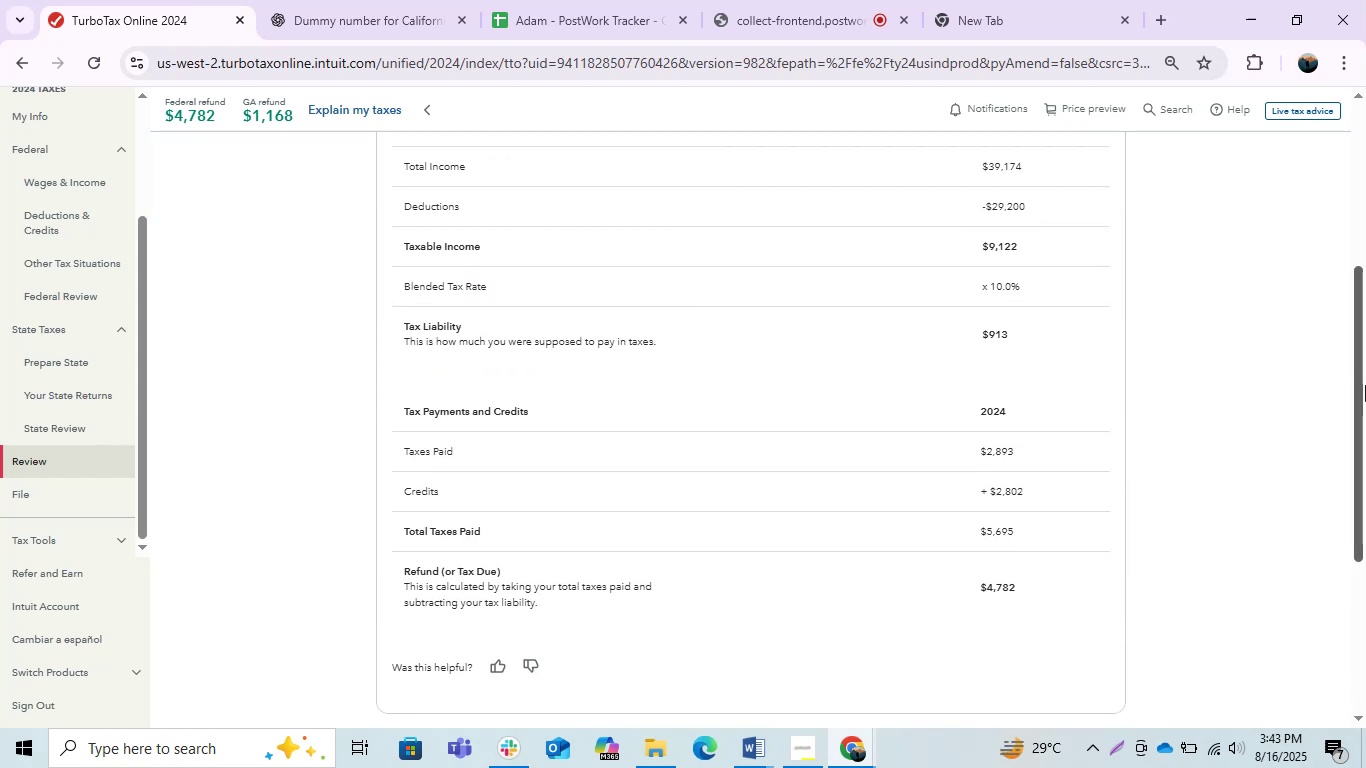 
left_click_drag(start_coordinate=[1361, 384], to_coordinate=[1314, 348])
 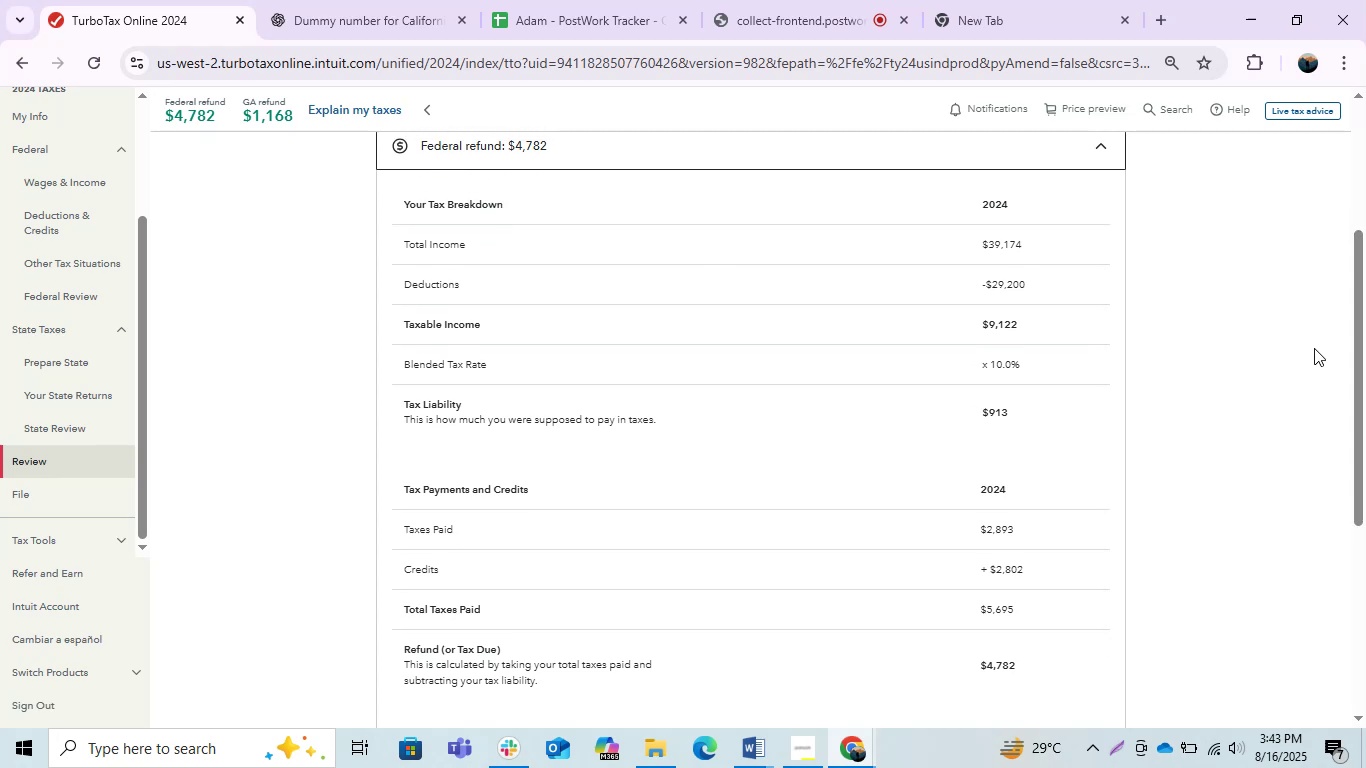 
key(PrintScreen)
 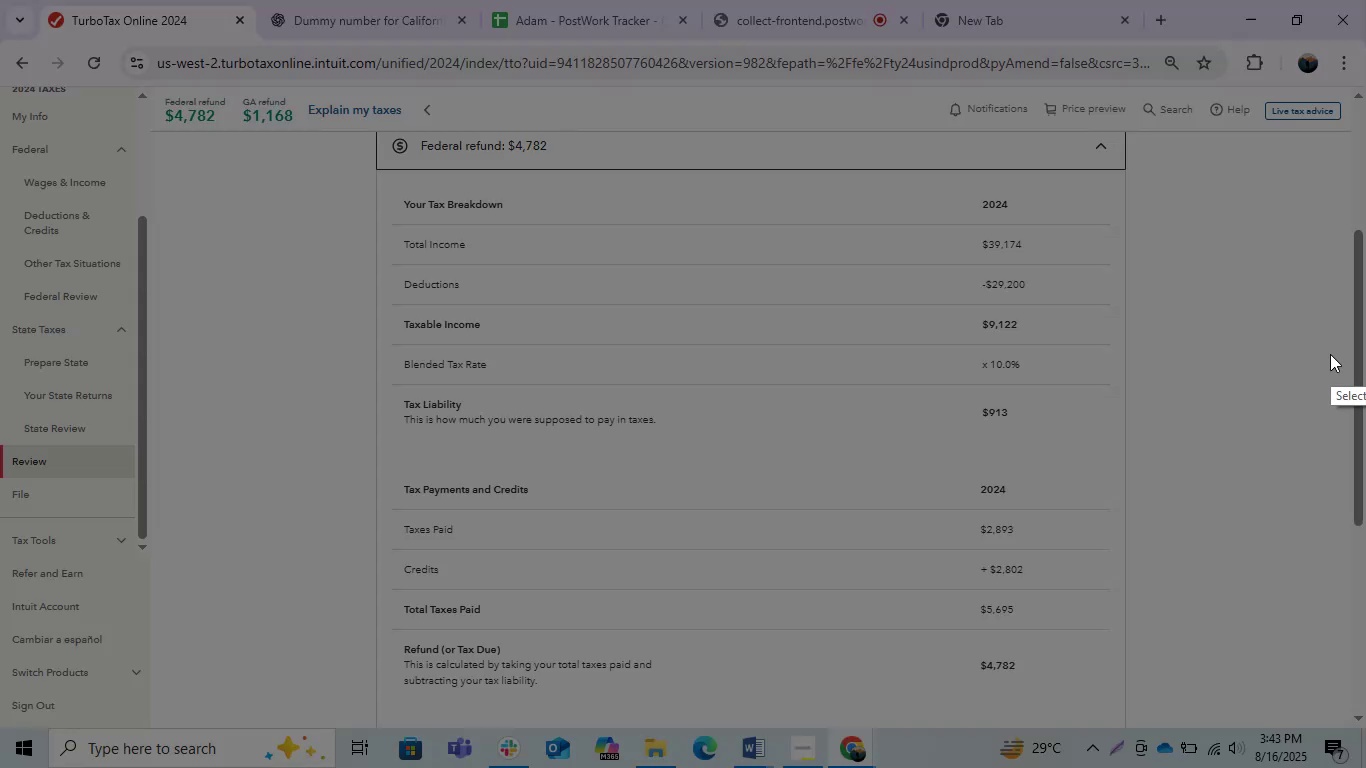 
wait(7.78)
 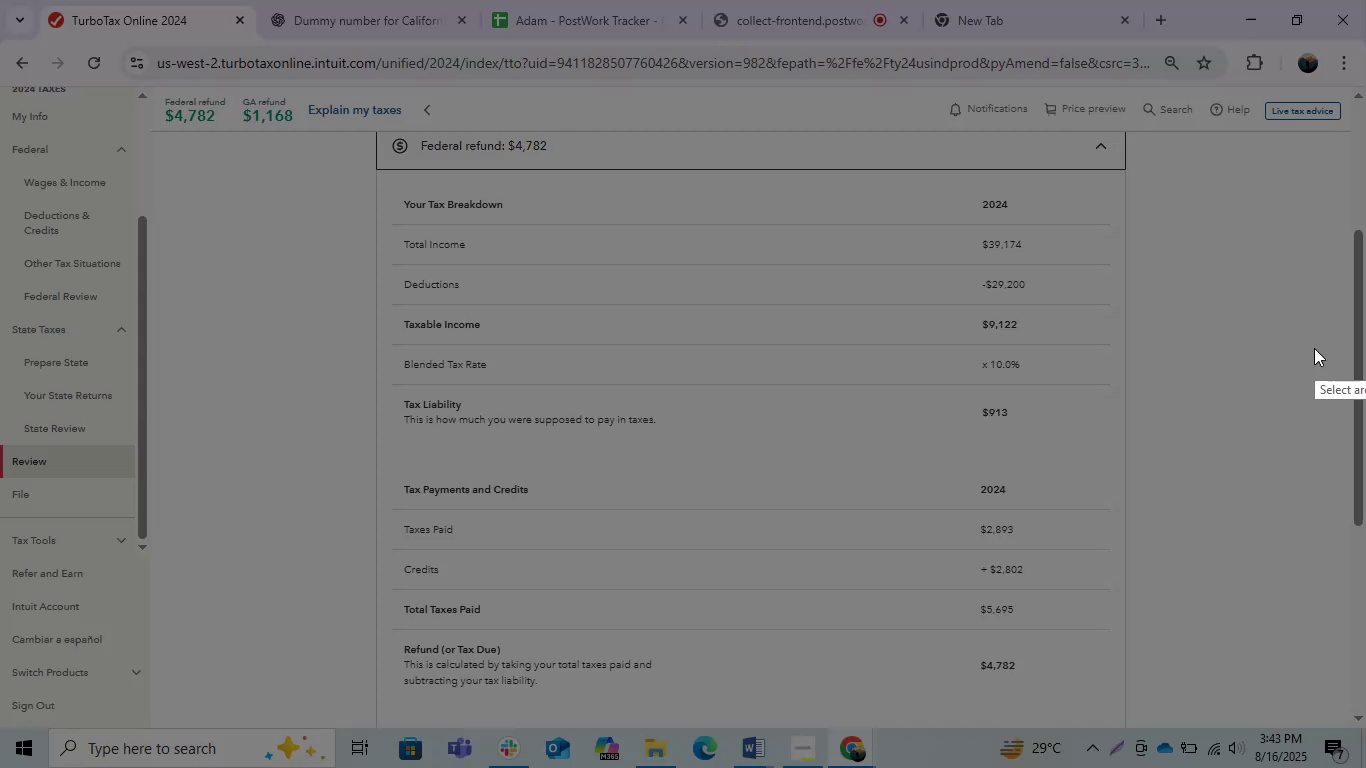 
left_click_drag(start_coordinate=[370, 128], to_coordinate=[380, 132])
 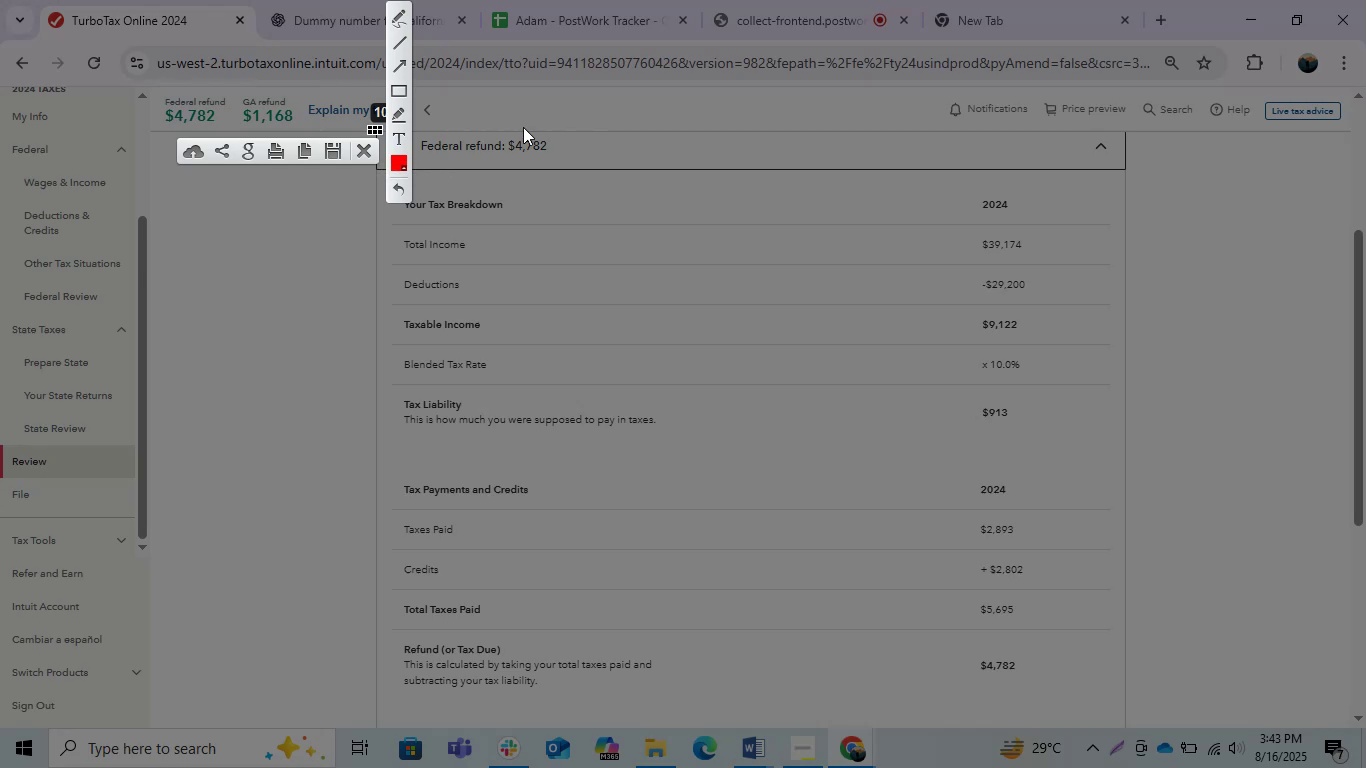 
key(Escape)
 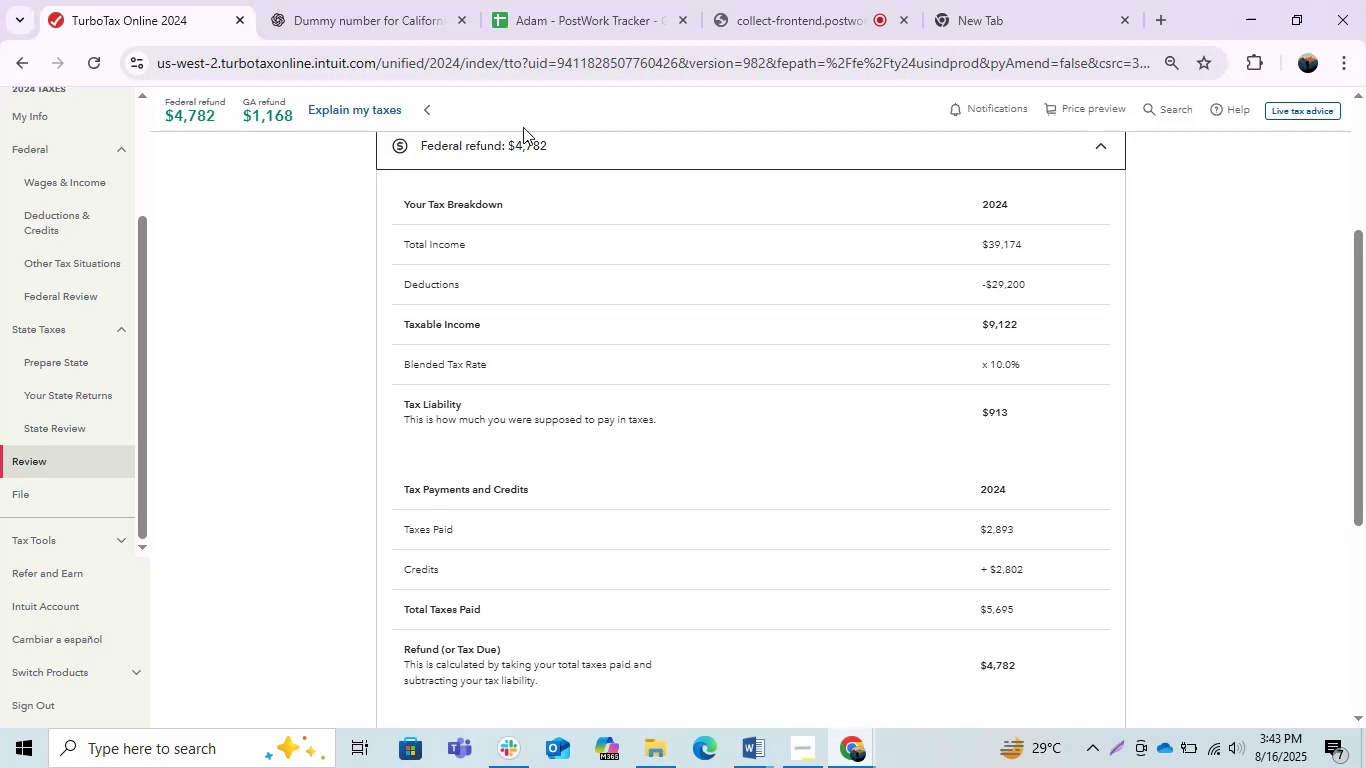 
key(PrintScreen)
 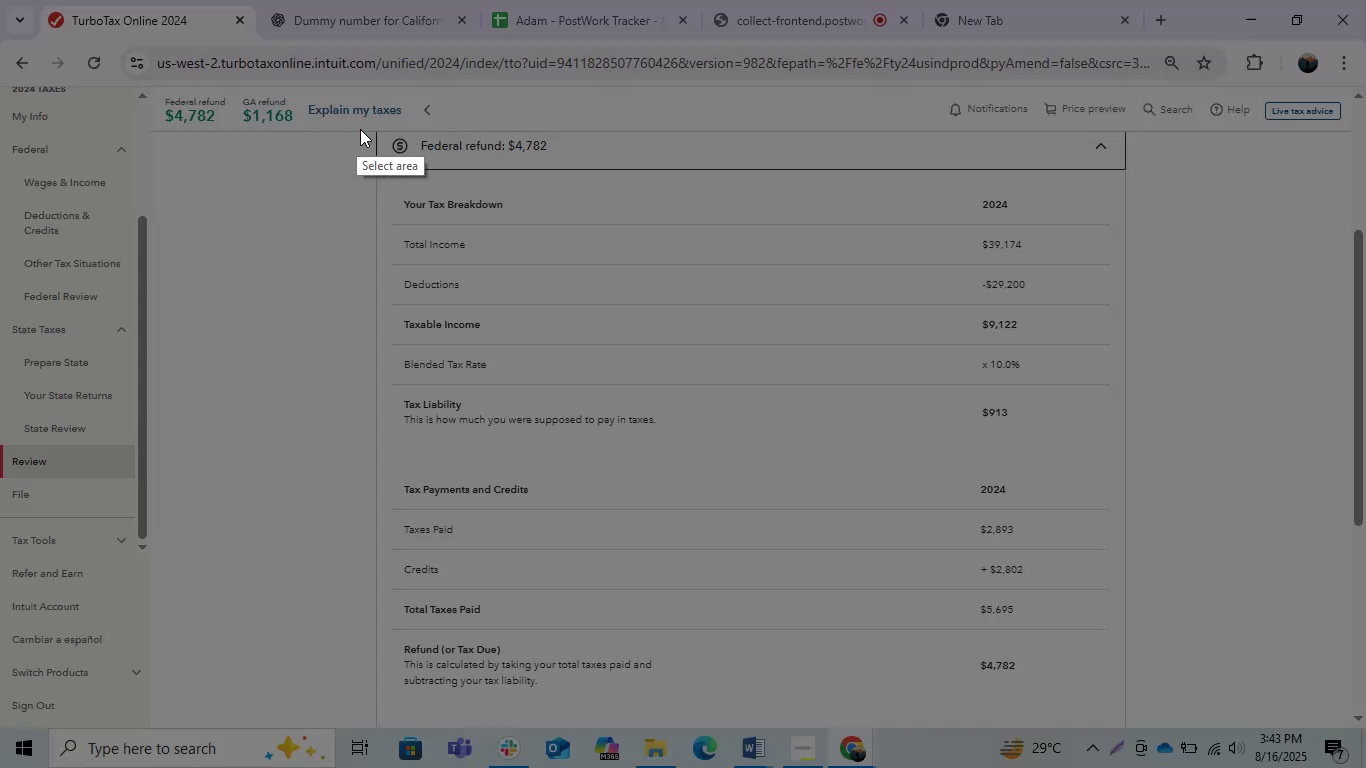 
left_click_drag(start_coordinate=[374, 130], to_coordinate=[1128, 711])
 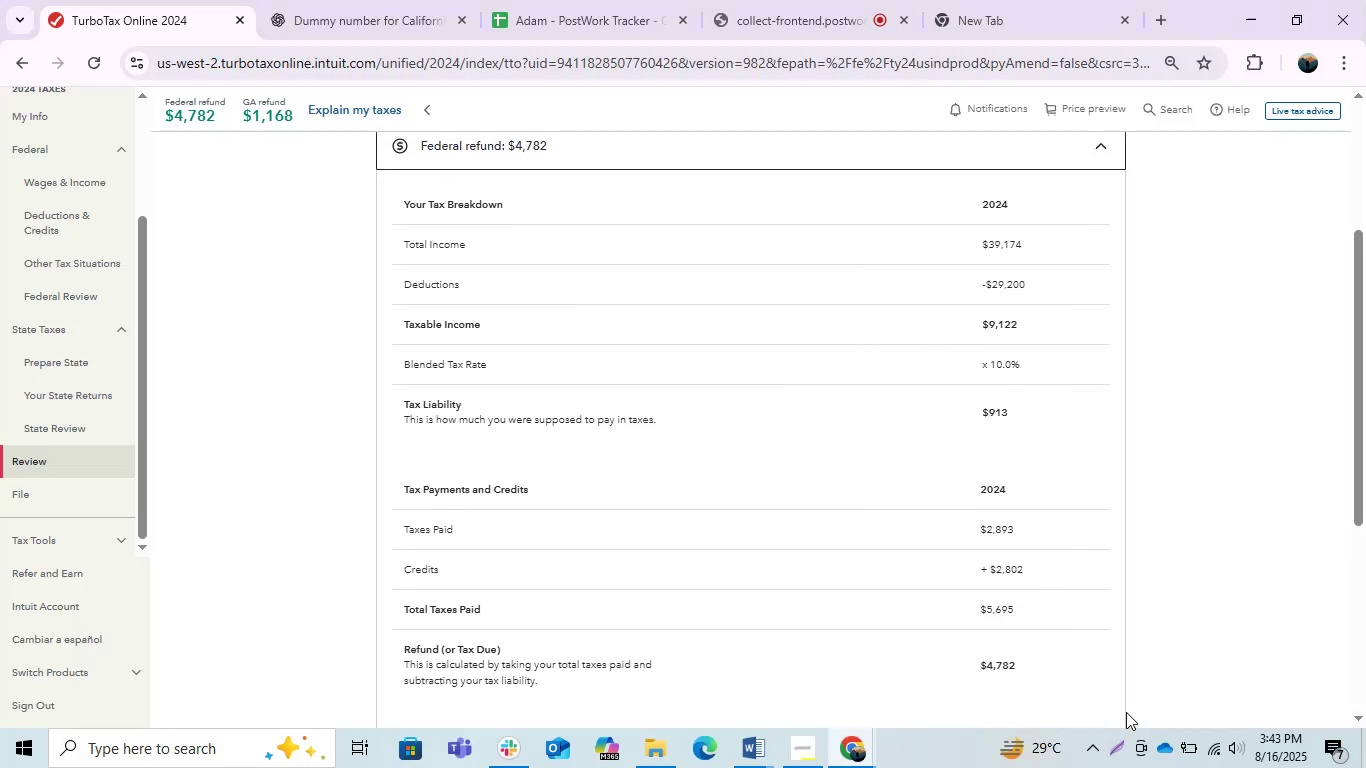 
key(Control+C)
 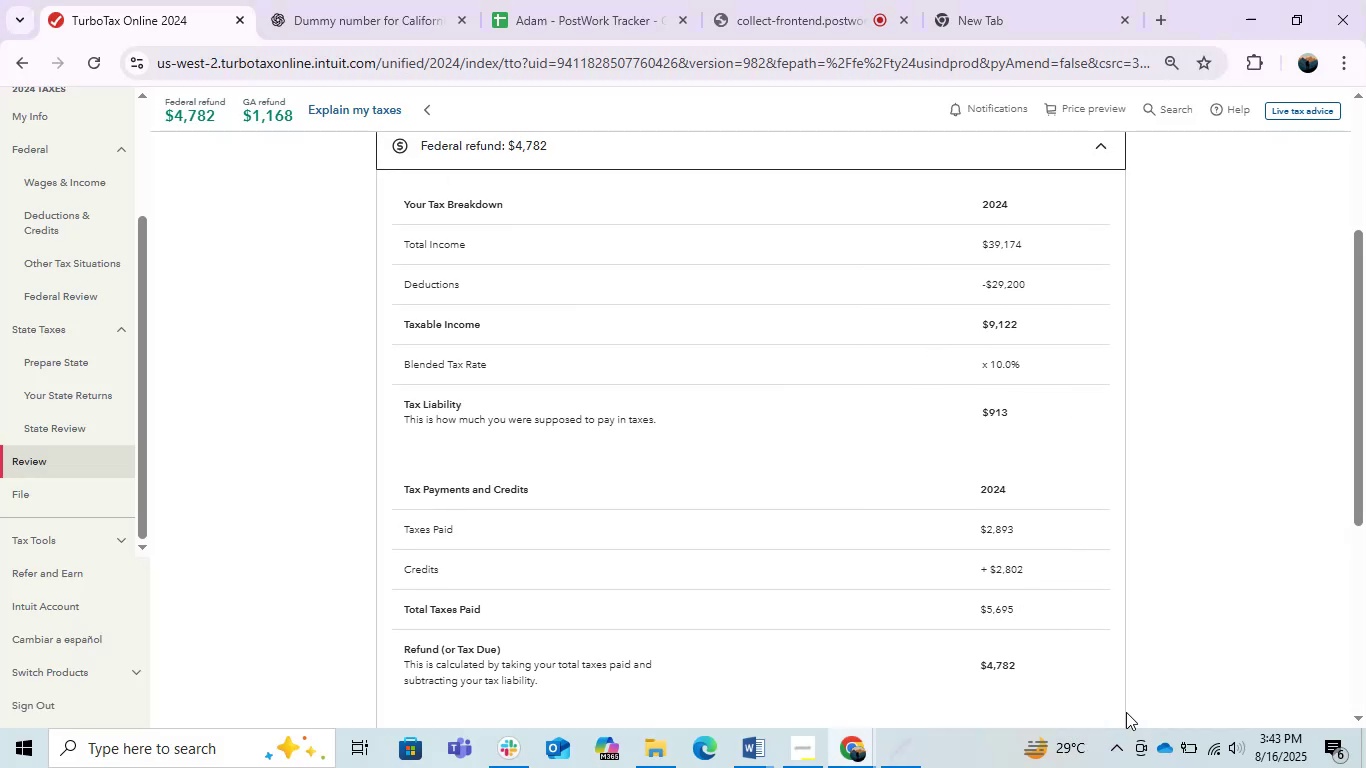 
key(Alt+AltLeft)
 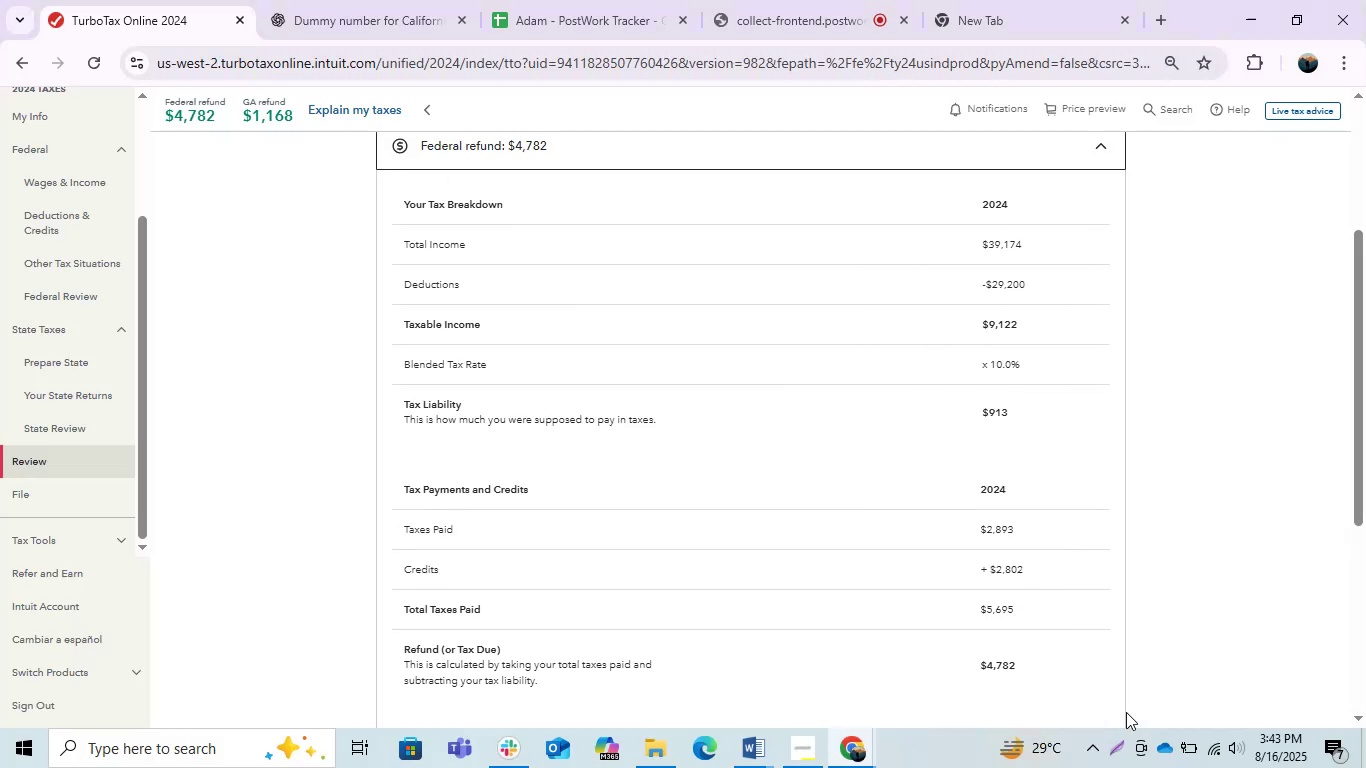 
key(Alt+Tab)
 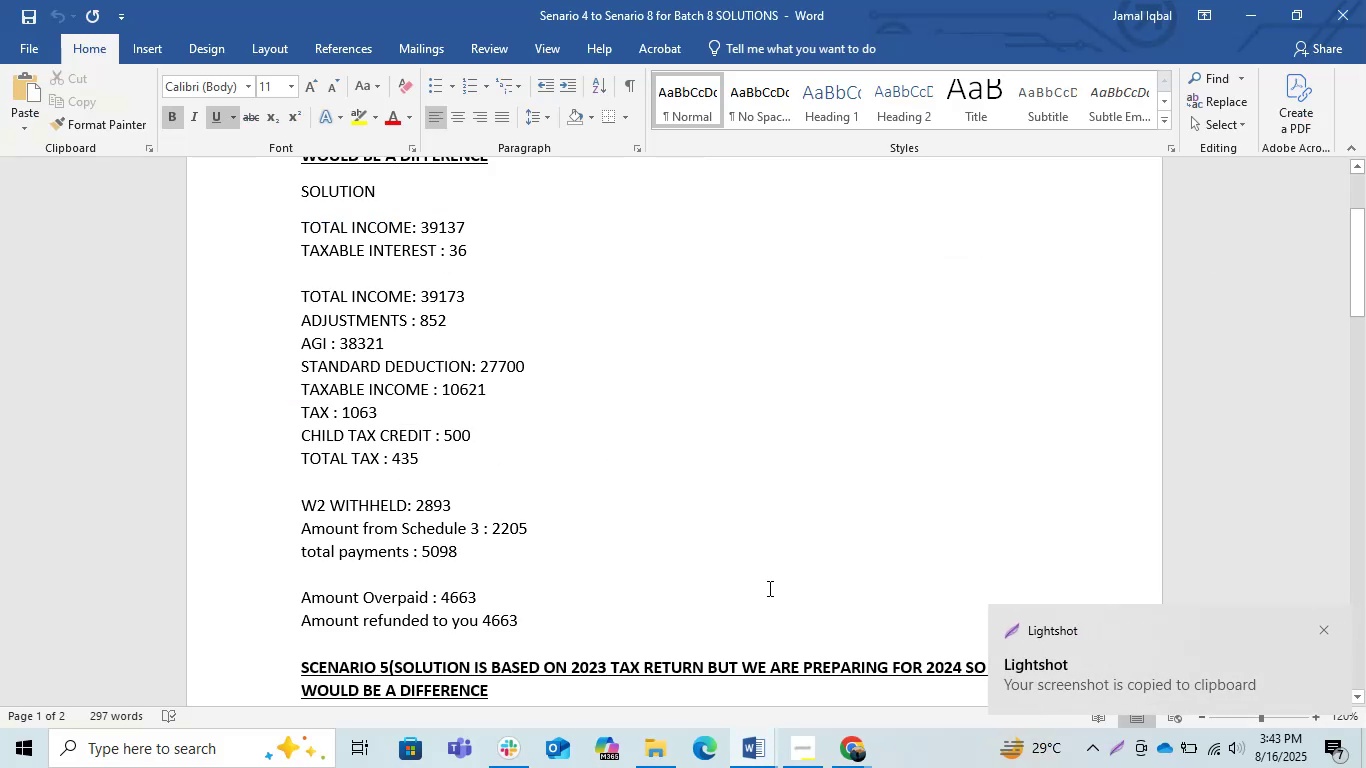 
key(Alt+AltLeft)
 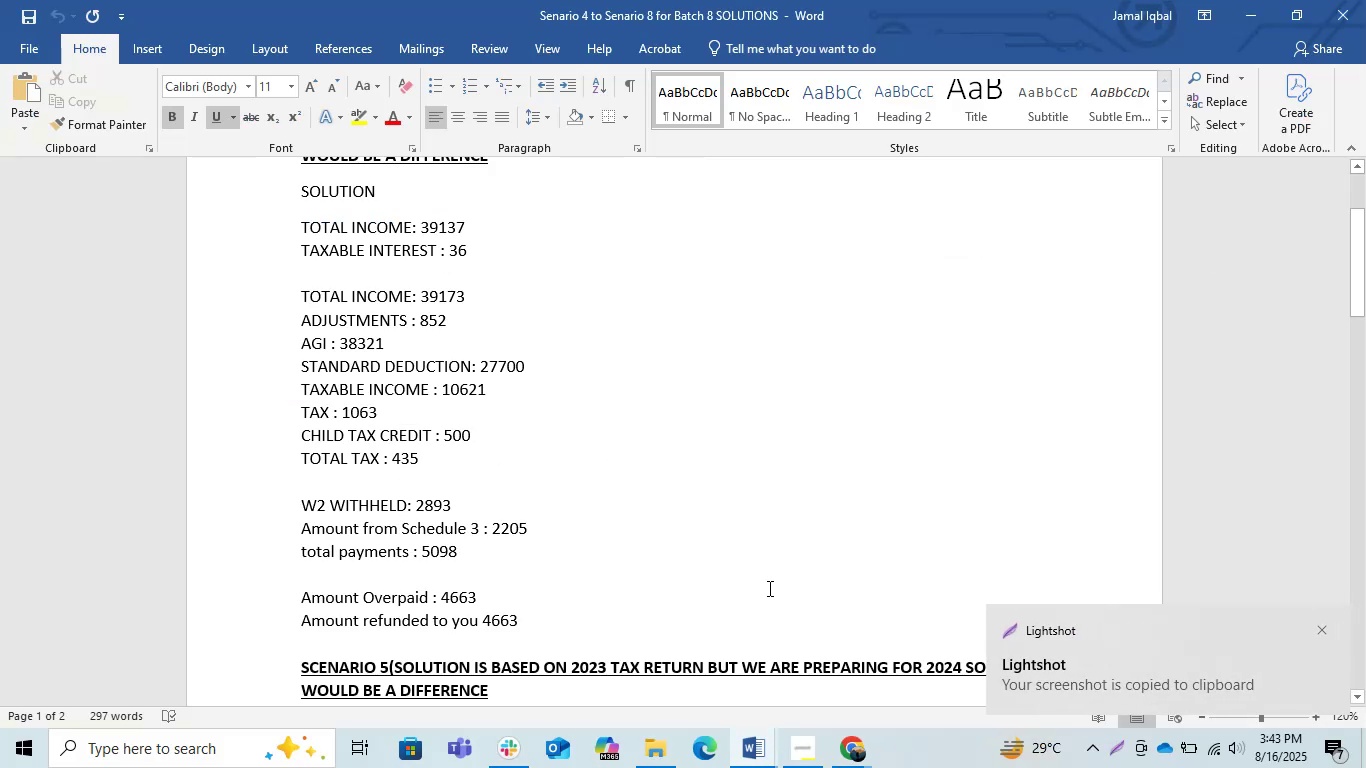 
key(Alt+Tab)
 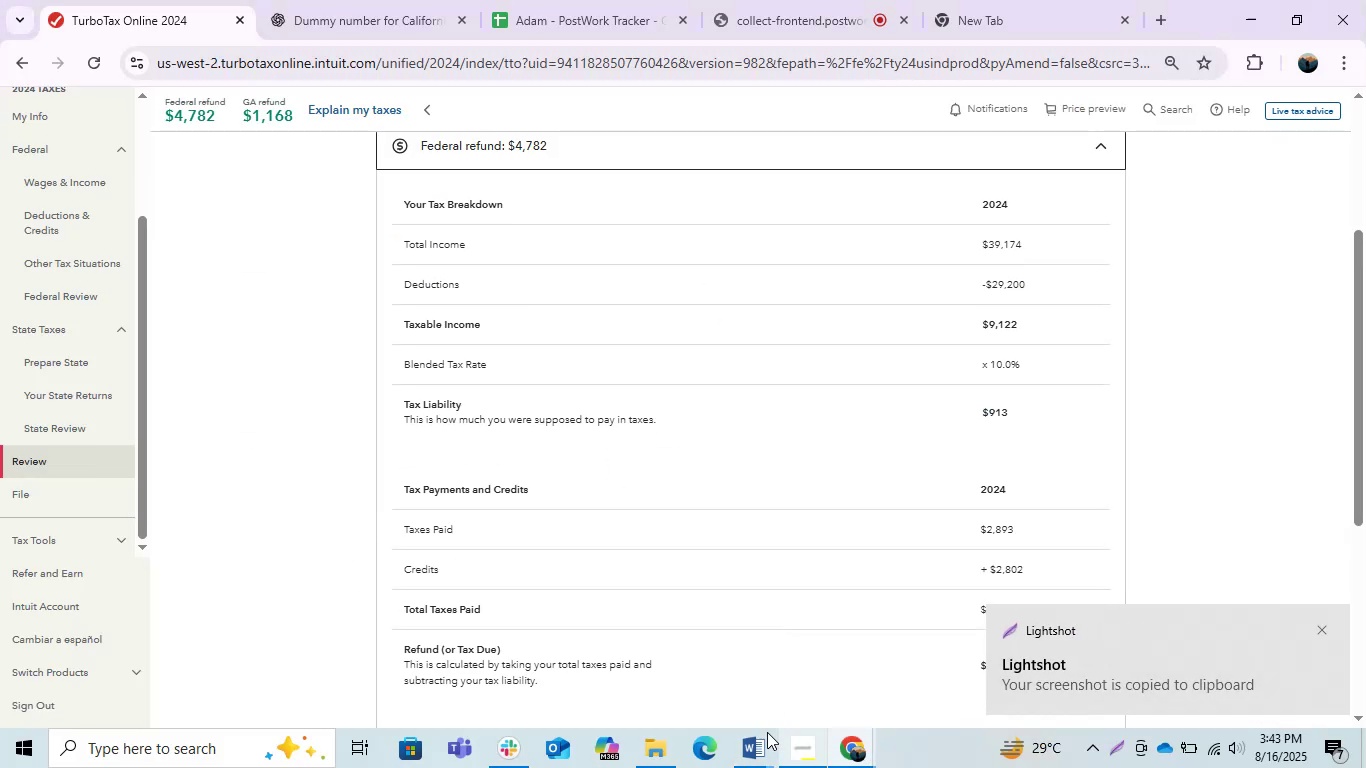 
left_click([762, 732])
 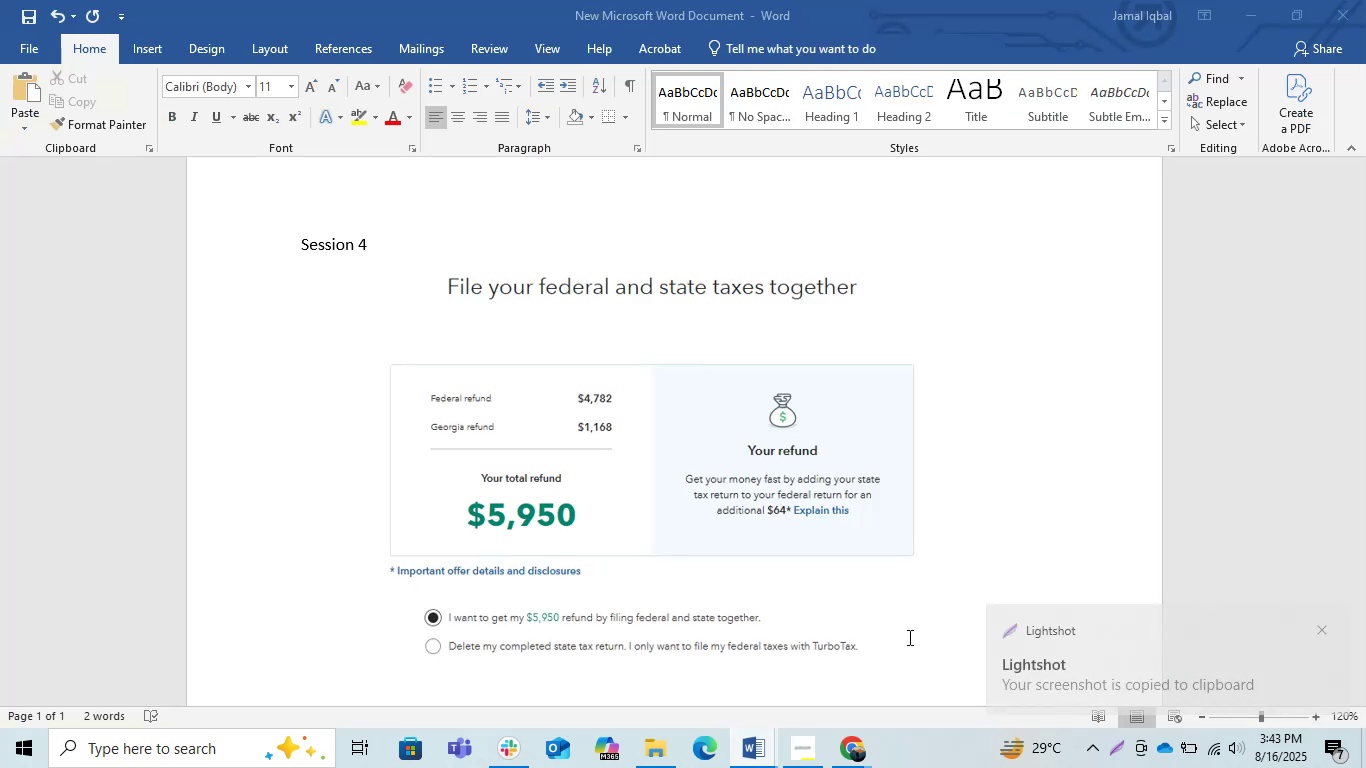 
left_click([938, 588])
 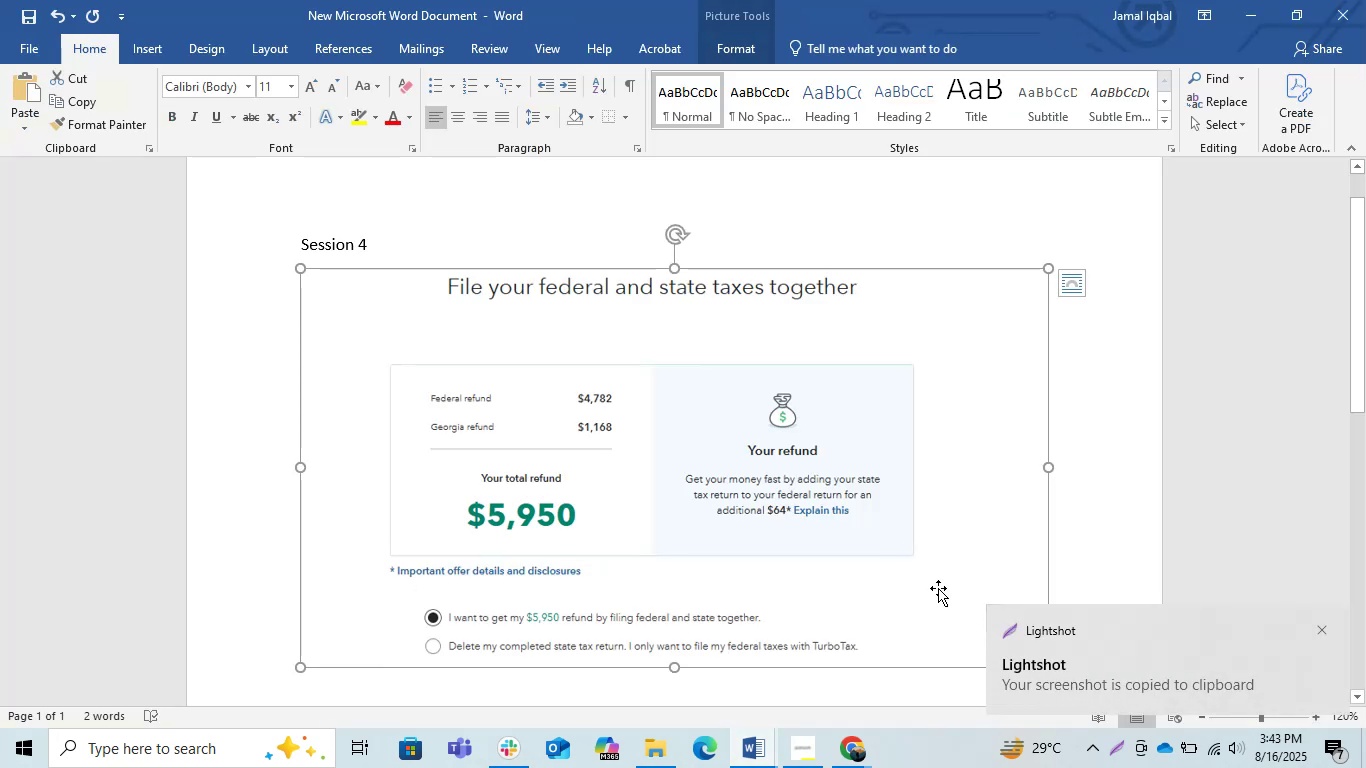 
scroll: coordinate [938, 588], scroll_direction: down, amount: 2.0
 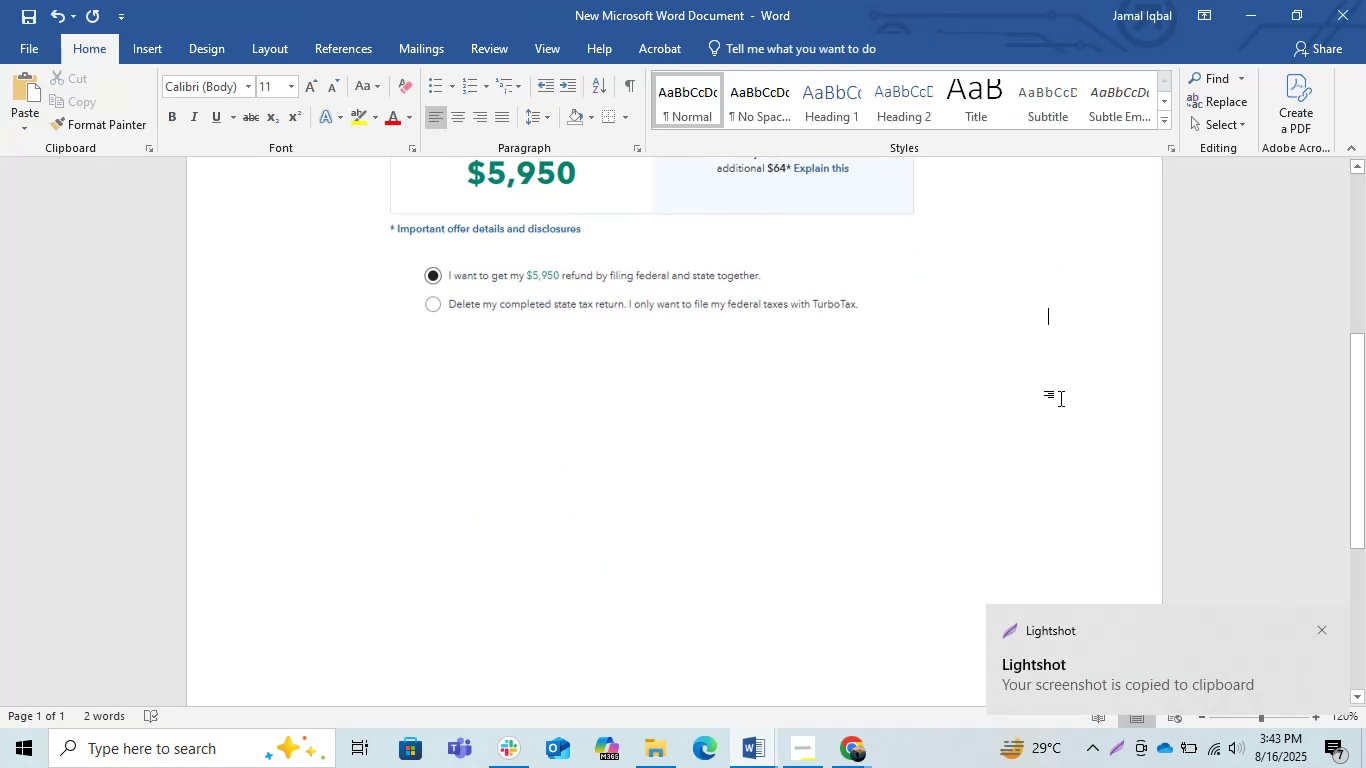 
key(Enter)
 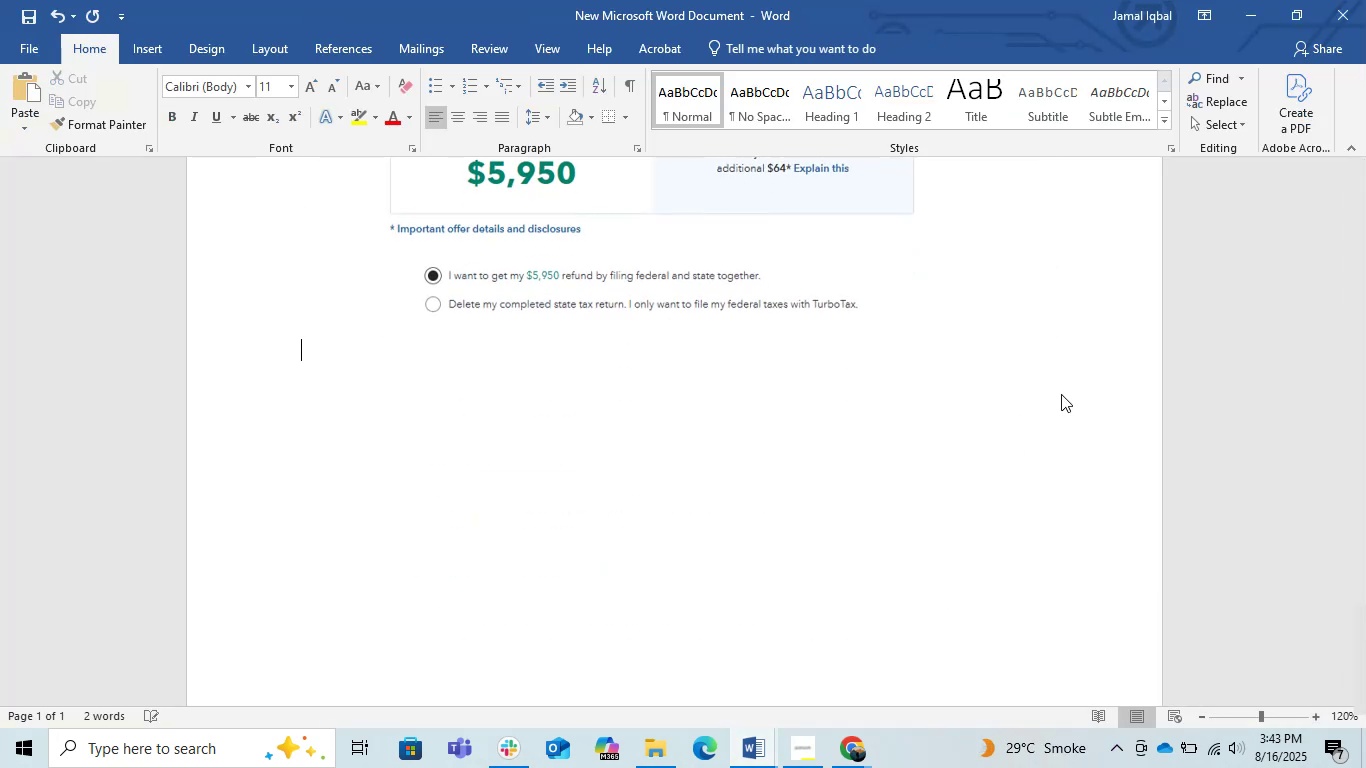 
key(Control+V)
 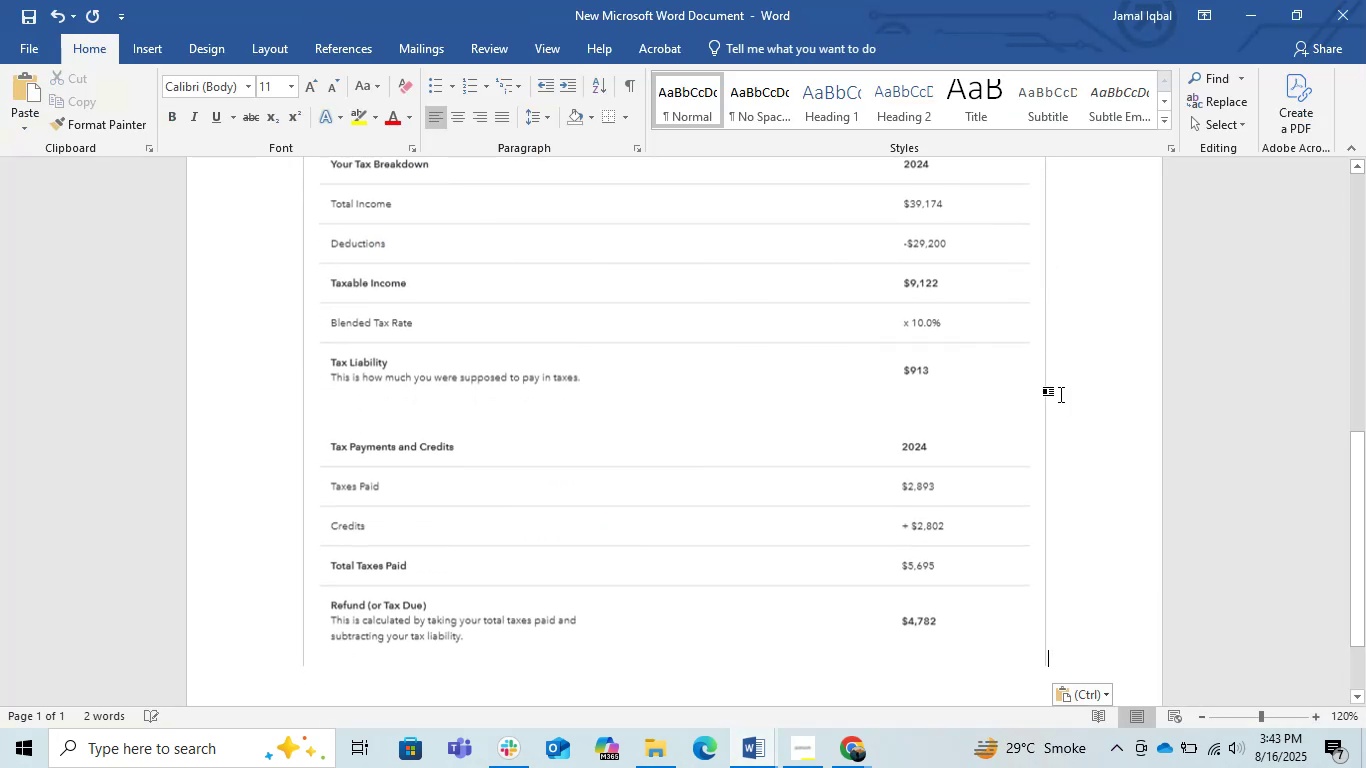 
key(Alt+AltLeft)
 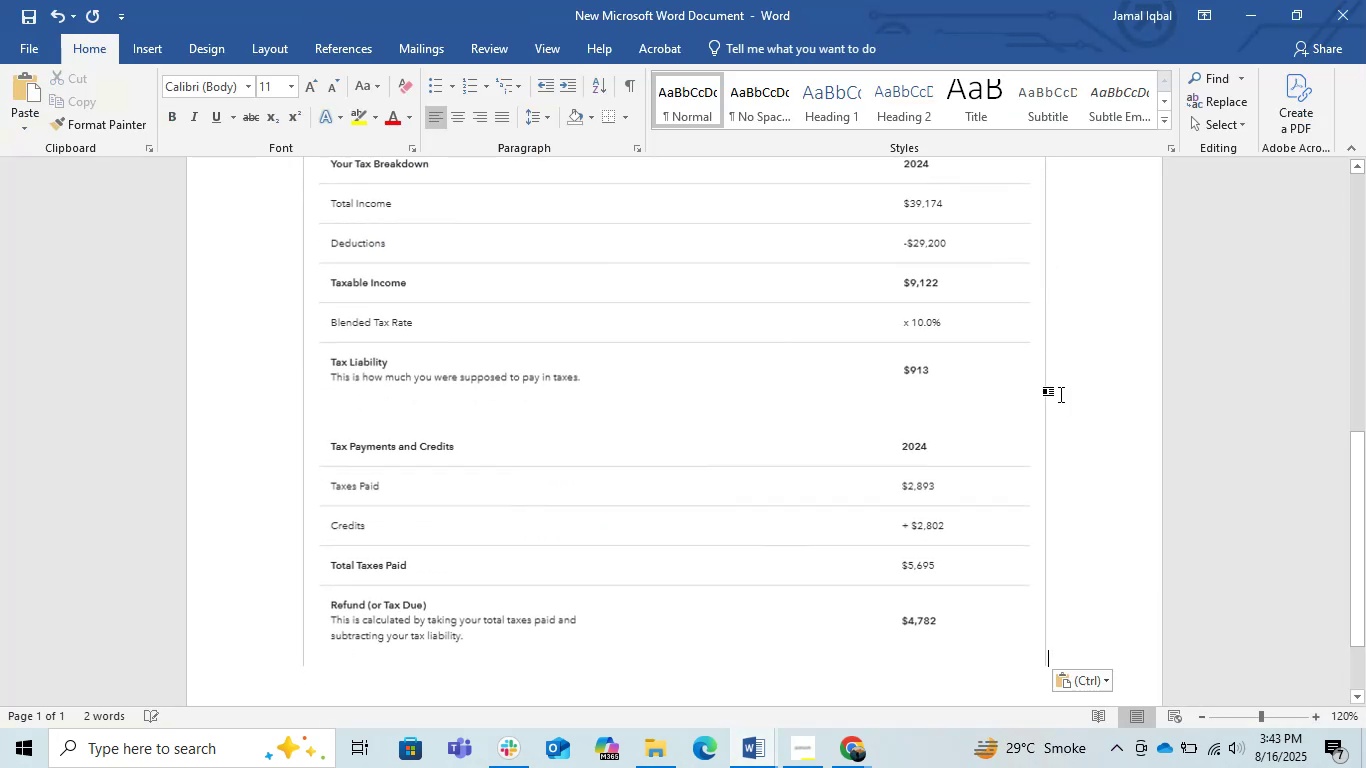 
key(Alt+Tab)
 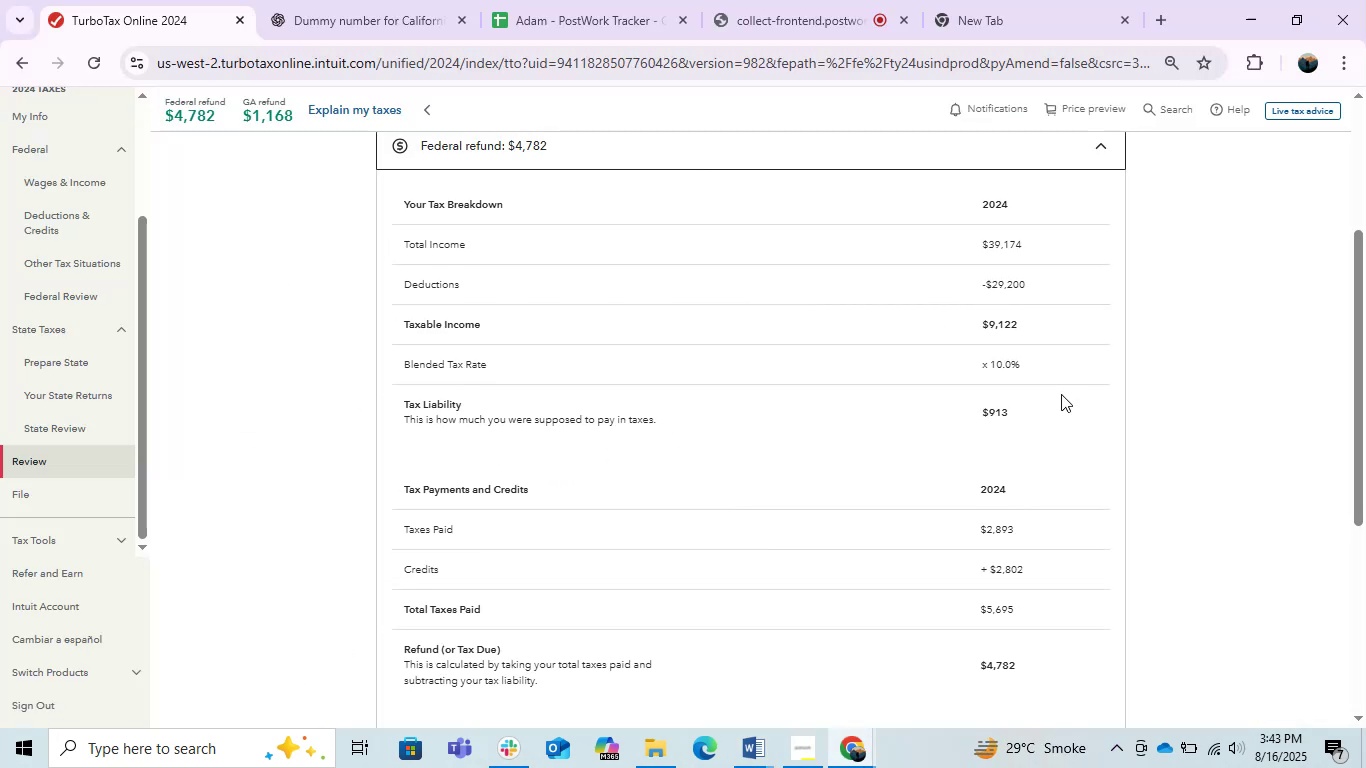 
scroll: coordinate [1079, 395], scroll_direction: down, amount: 2.0
 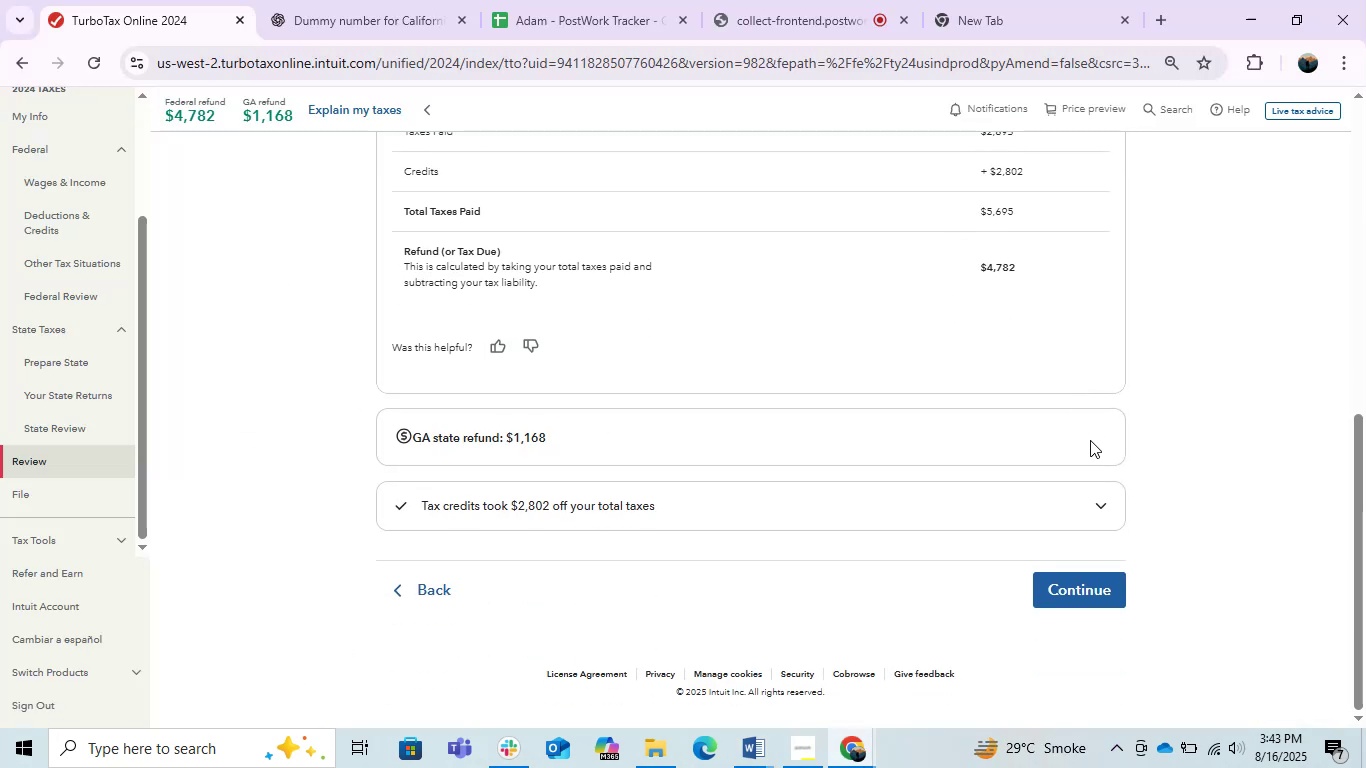 
left_click([1073, 524])
 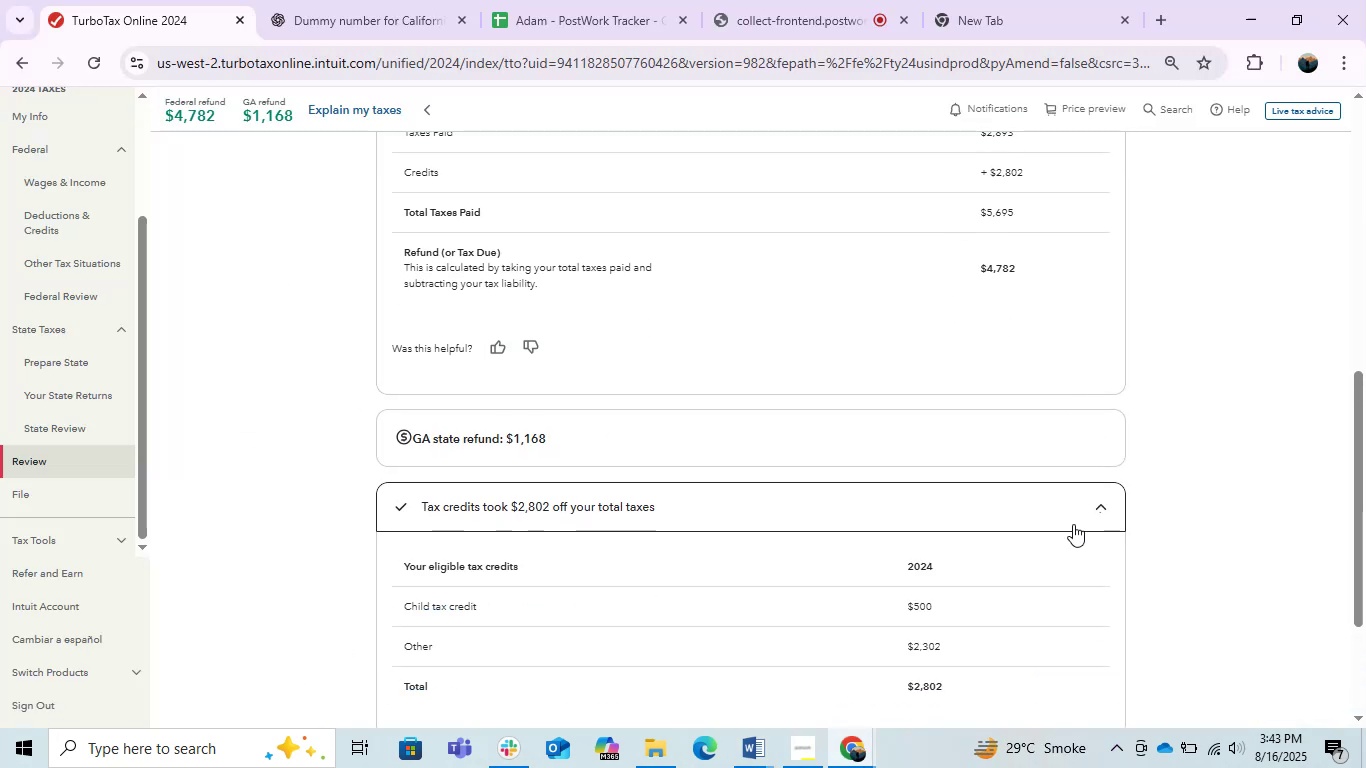 
scroll: coordinate [1073, 524], scroll_direction: down, amount: 1.0
 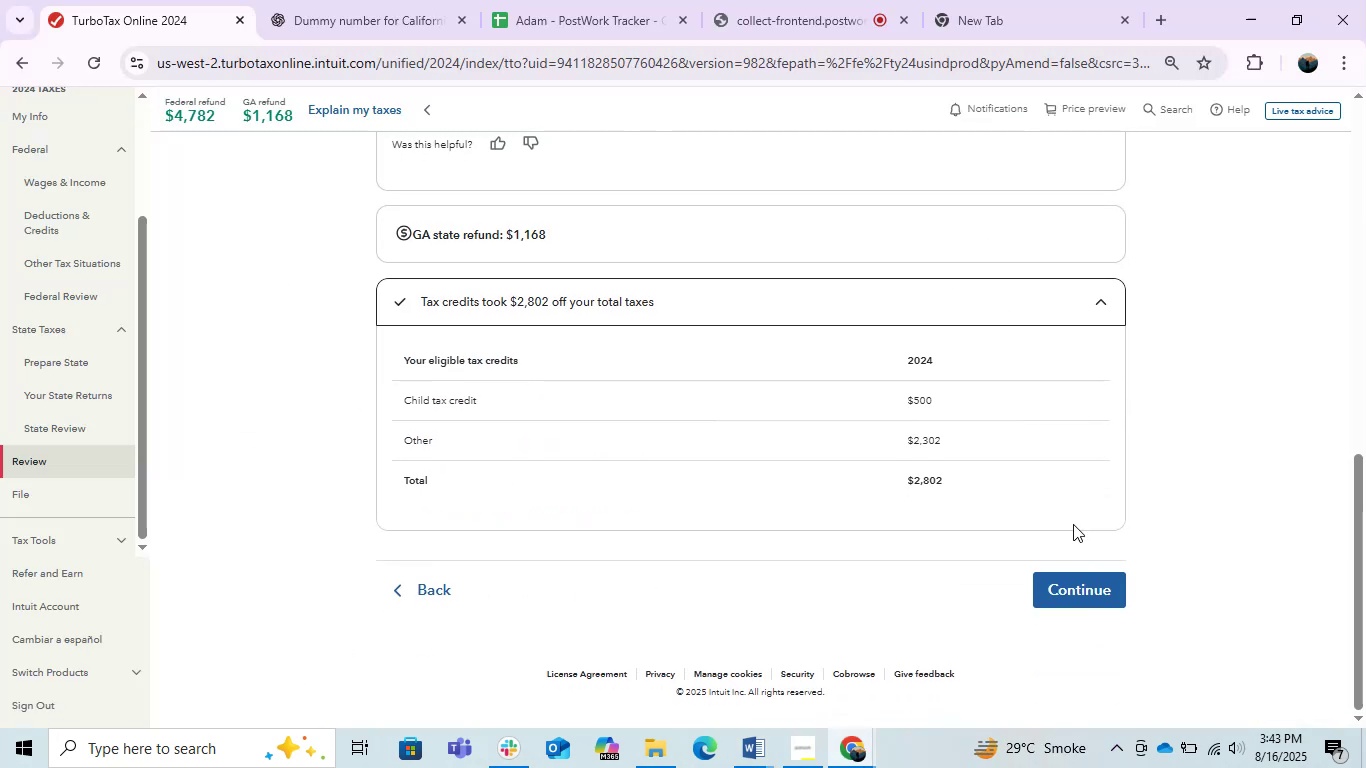 
key(PrintScreen)
 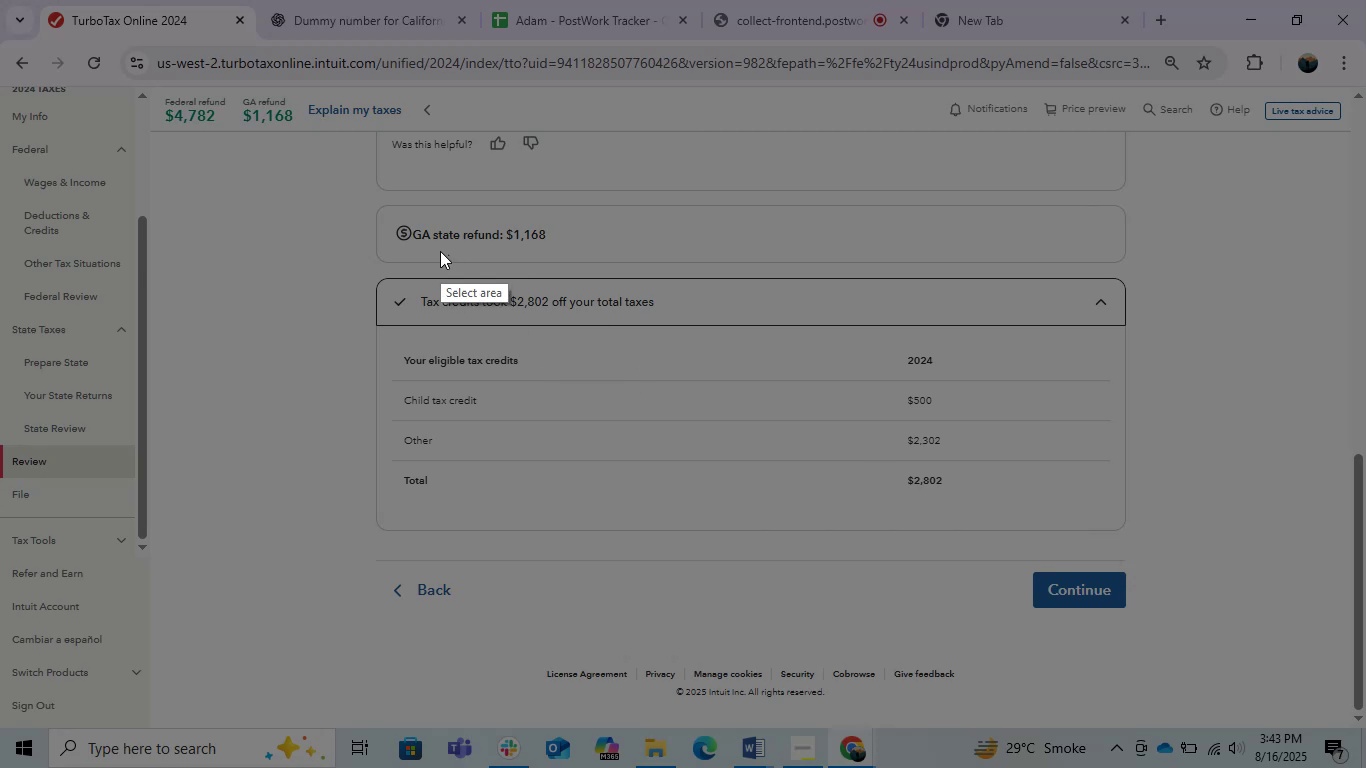 
left_click_drag(start_coordinate=[366, 189], to_coordinate=[1137, 557])
 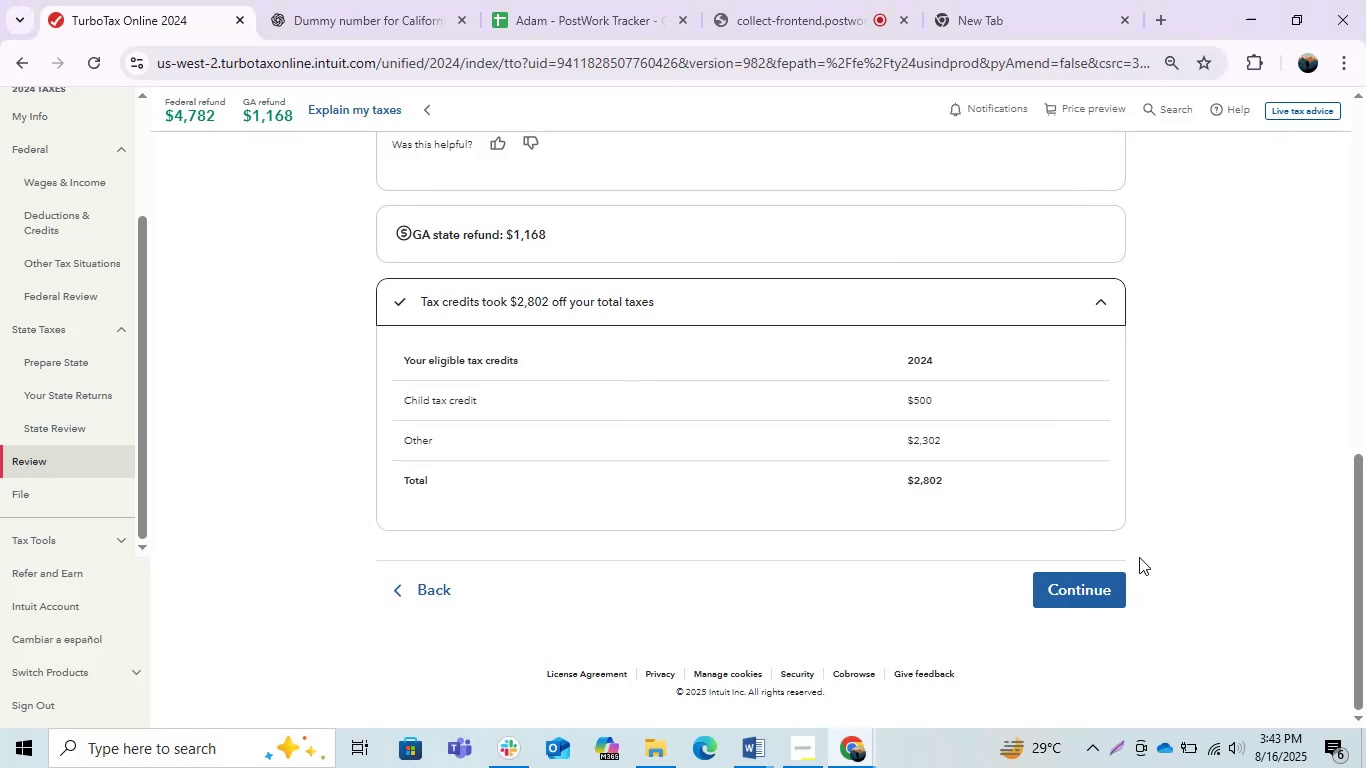 
key(Control+C)
 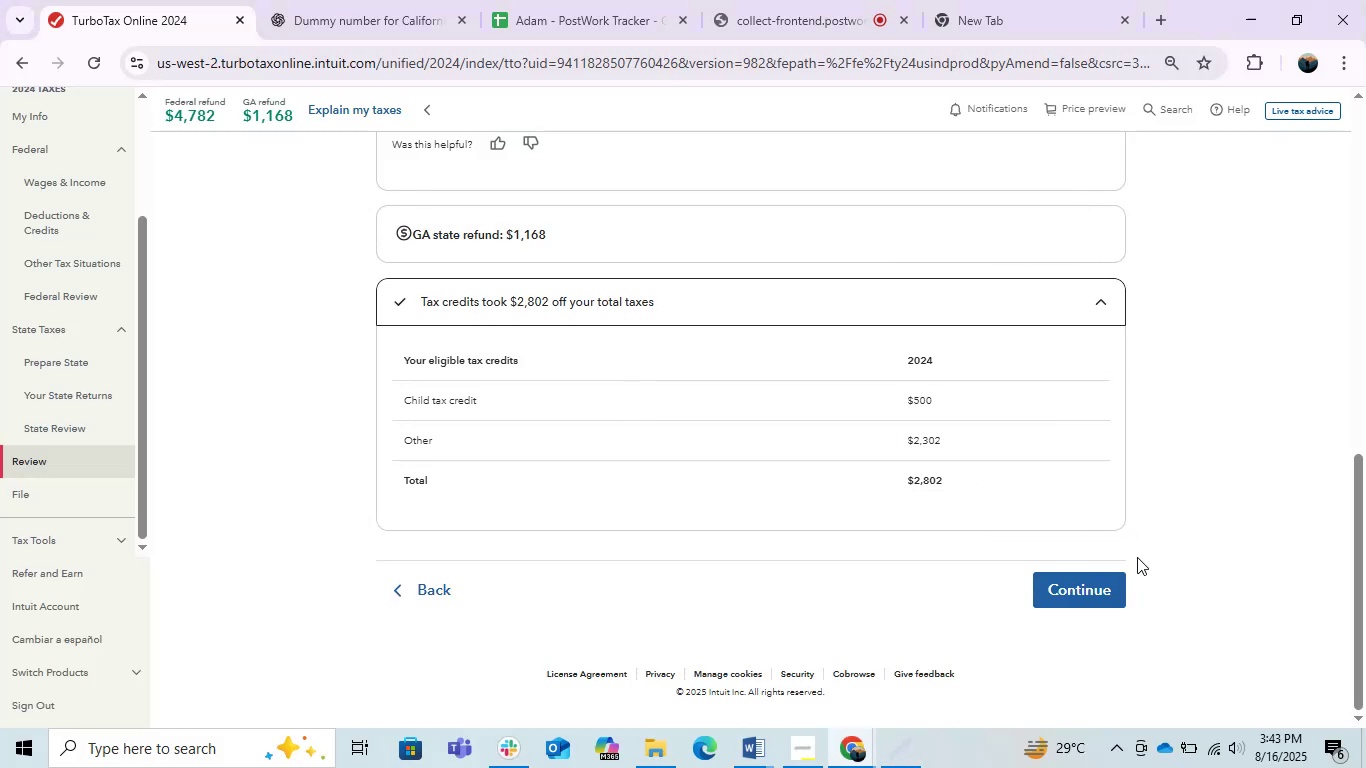 
key(Alt+AltLeft)
 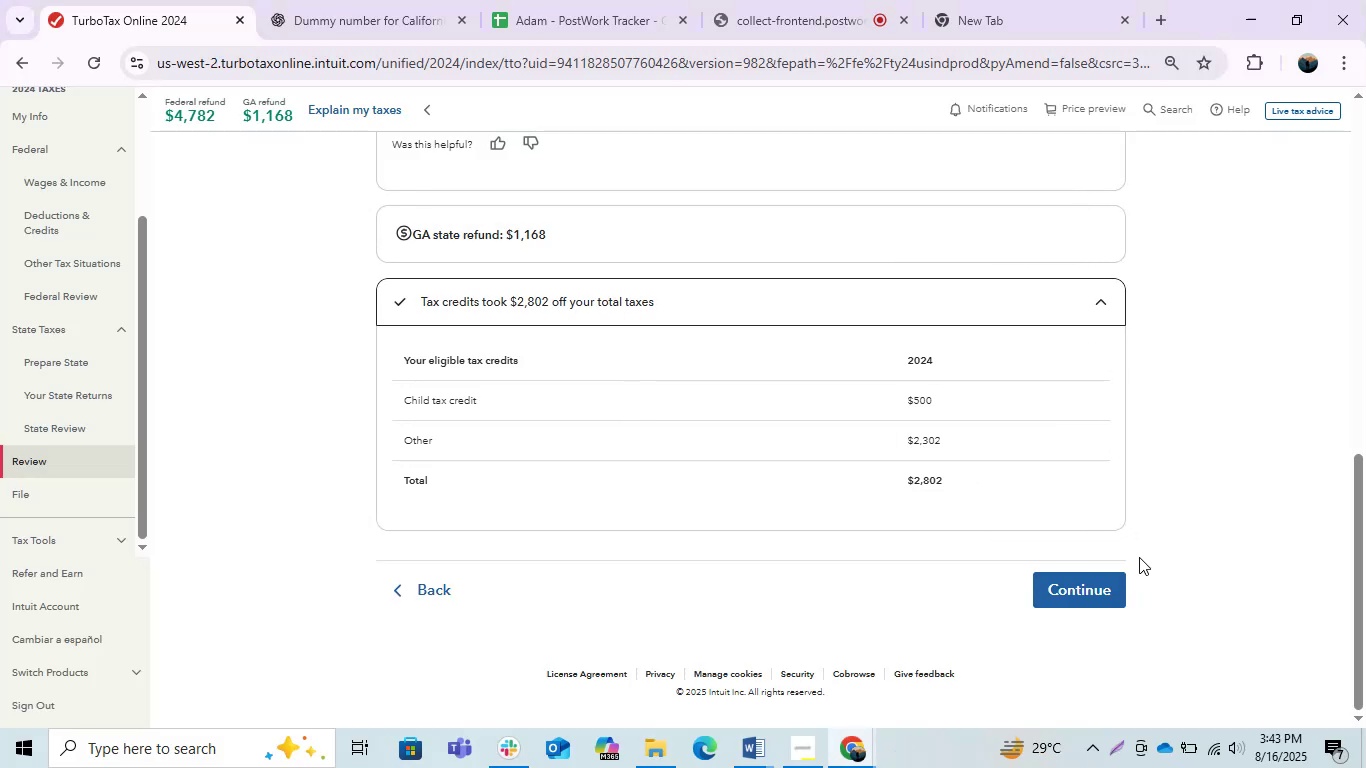 
key(Alt+Tab)
 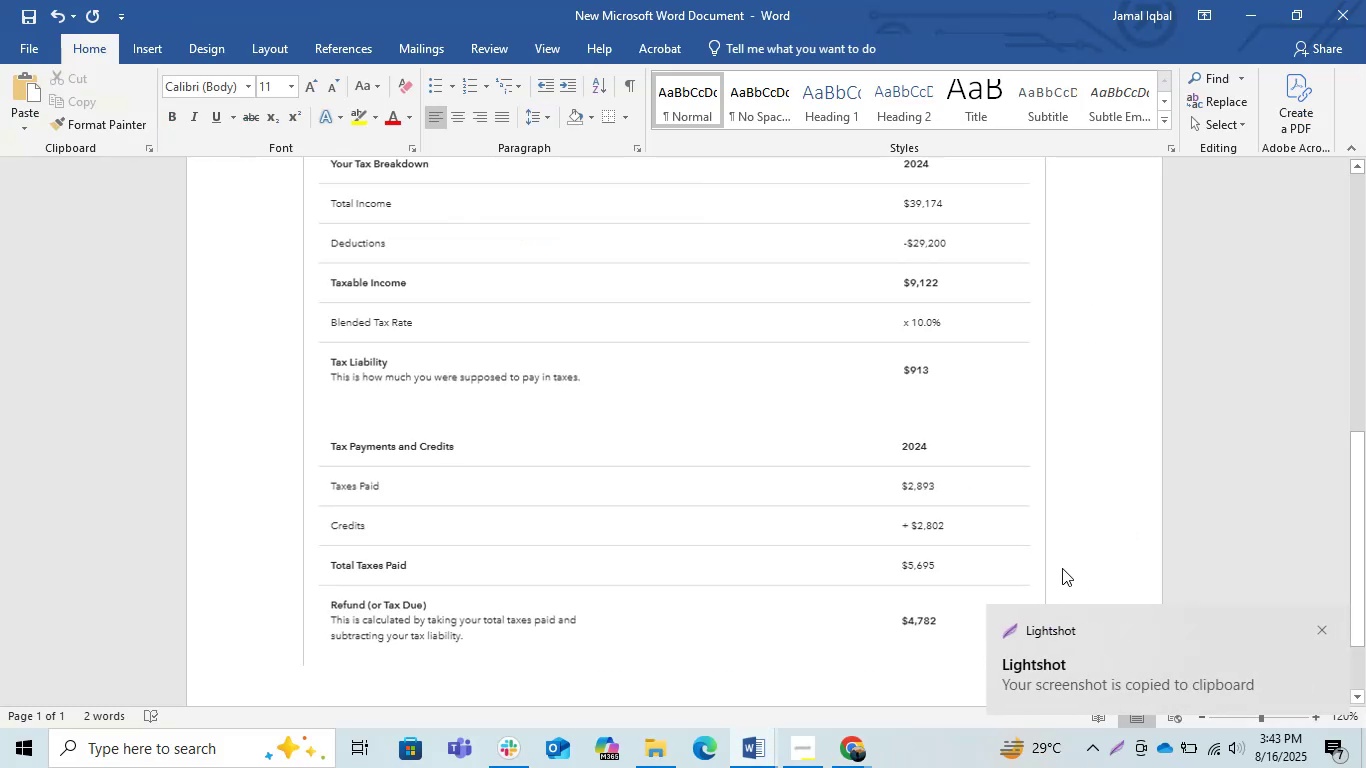 
scroll: coordinate [1054, 391], scroll_direction: down, amount: 7.0
 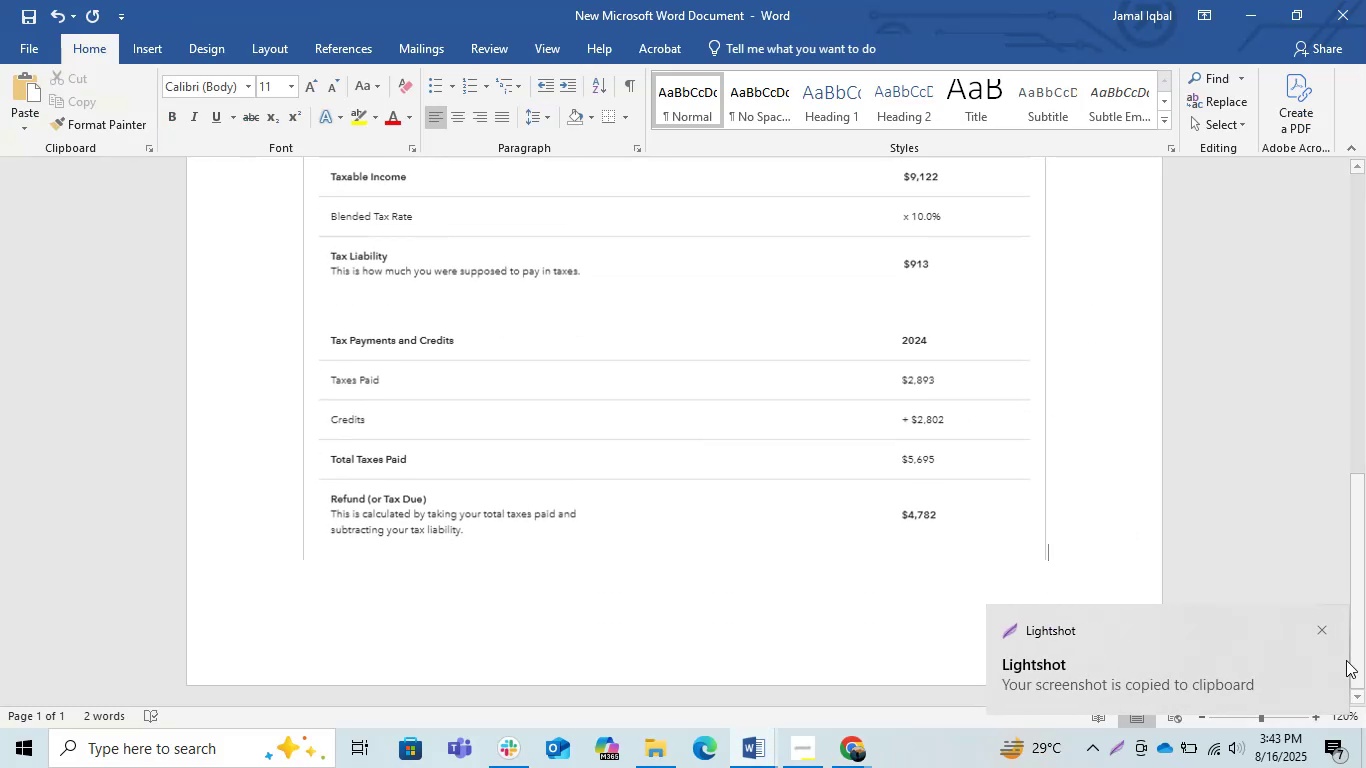 
key(Control+V)
 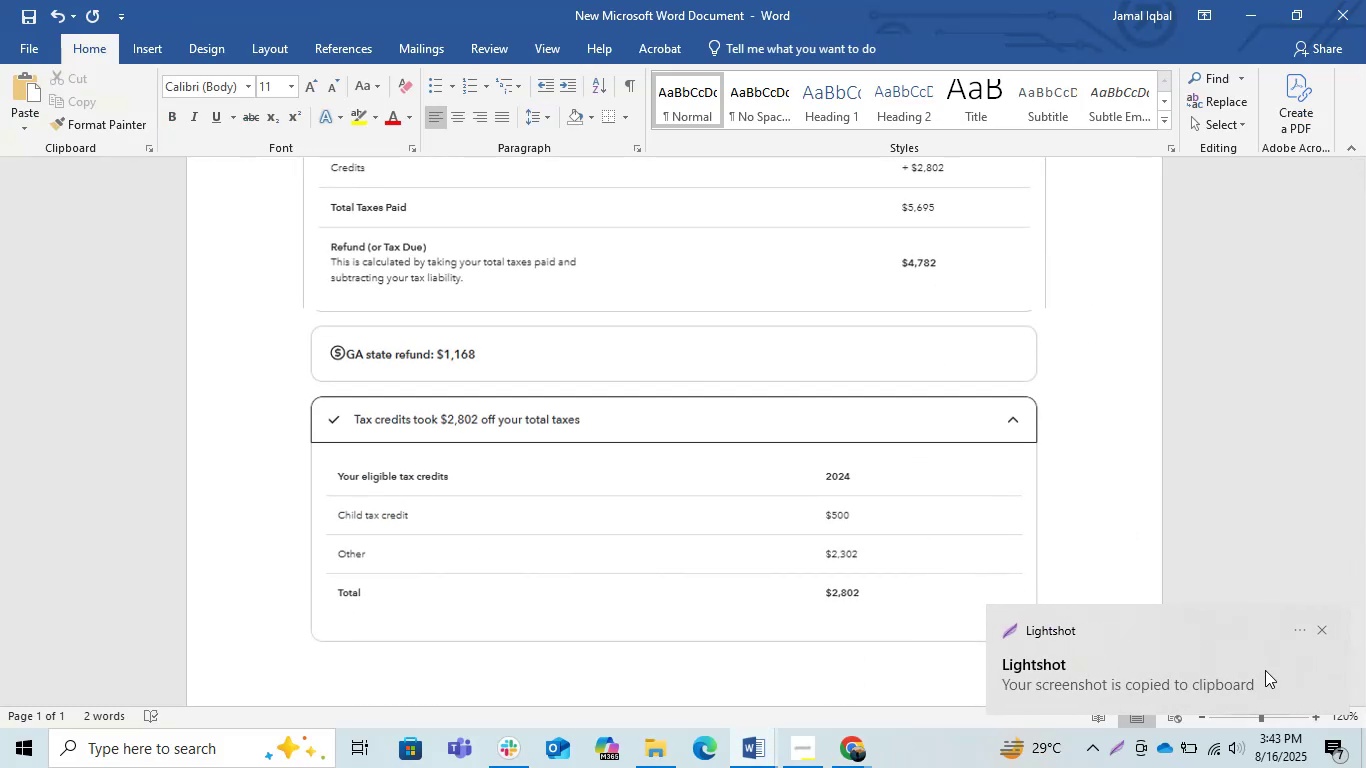 
left_click_drag(start_coordinate=[1316, 632], to_coordinate=[1321, 631])
 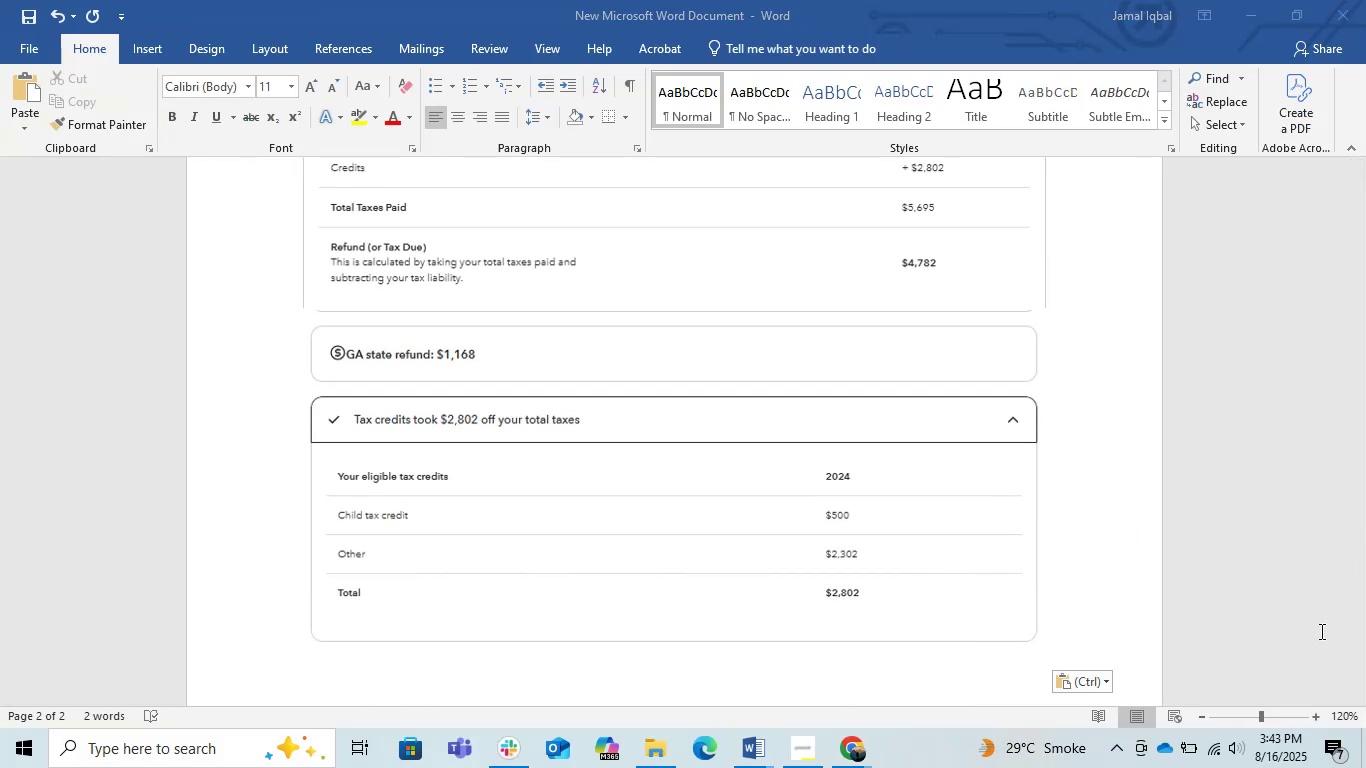 
key(Control+C)
 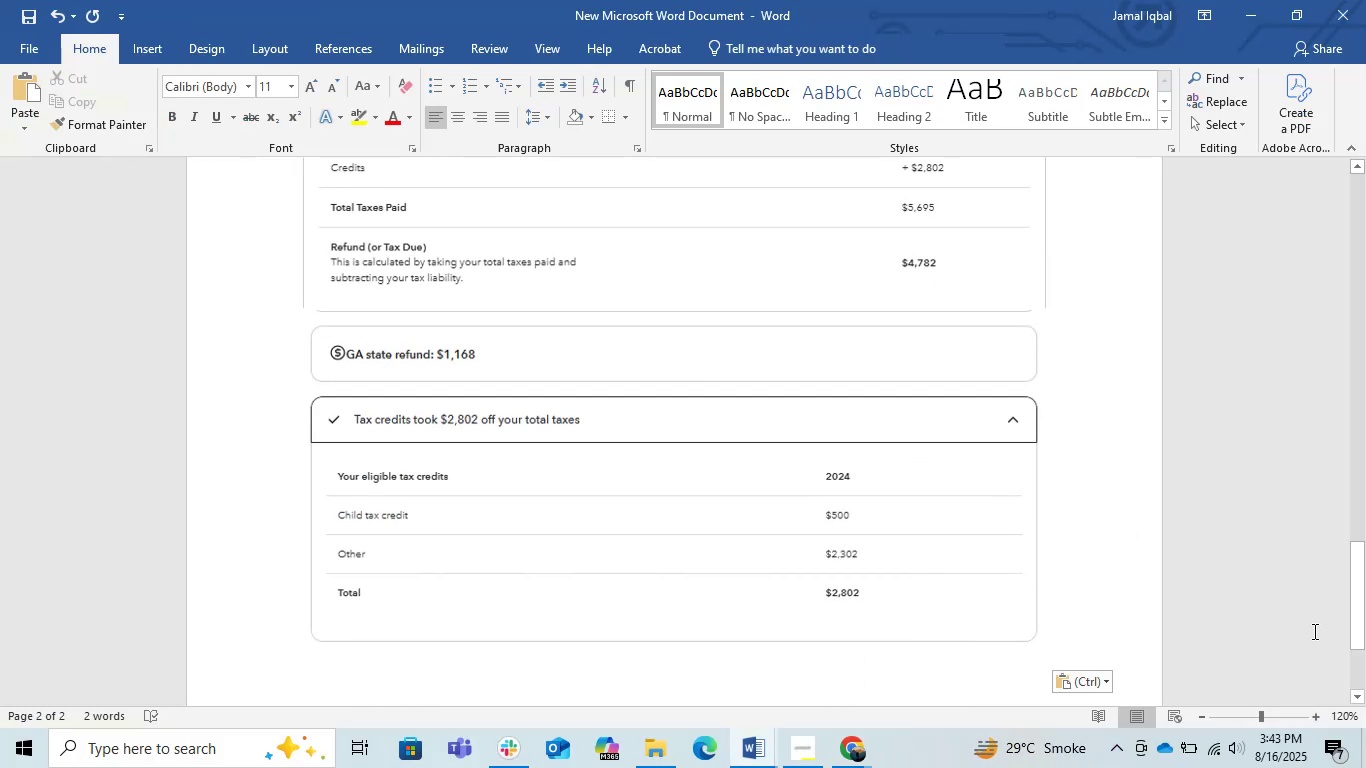 
key(Control+C)
 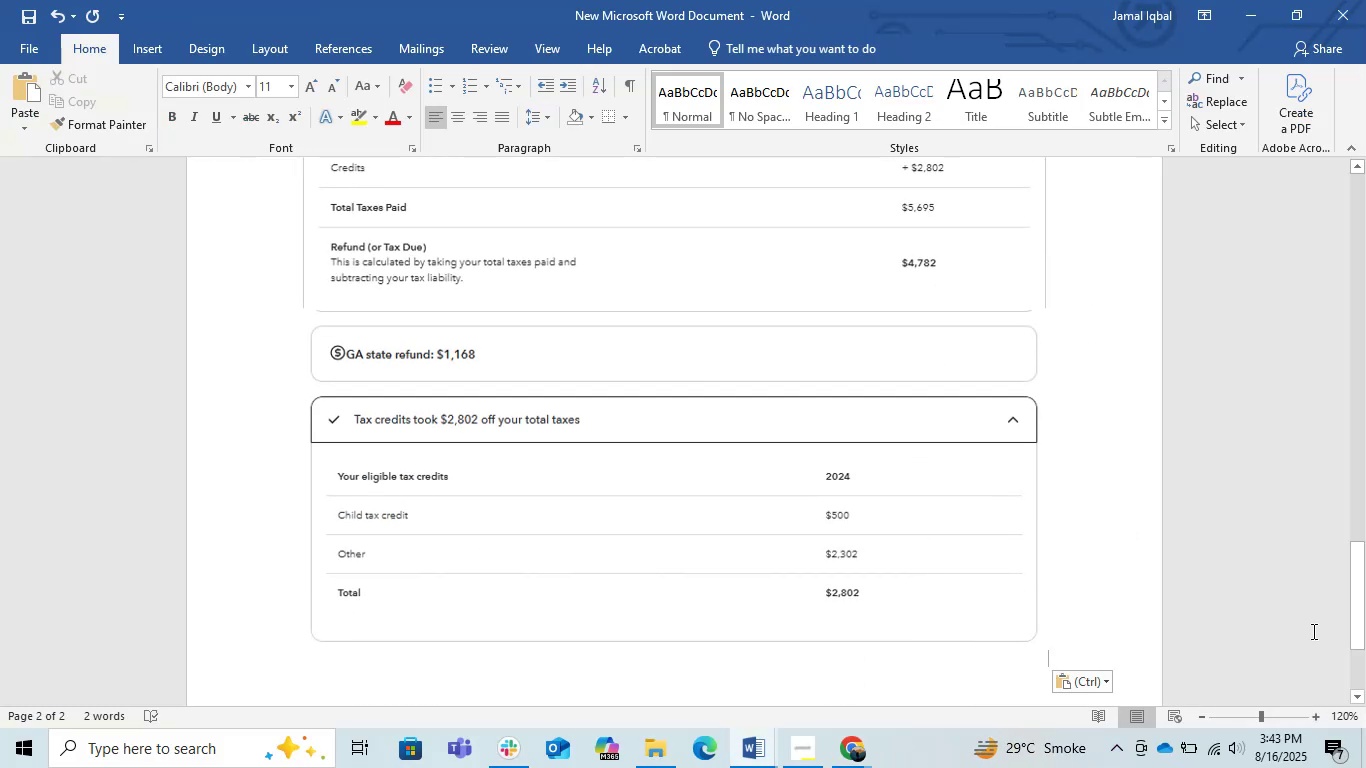 
key(Control+S)
 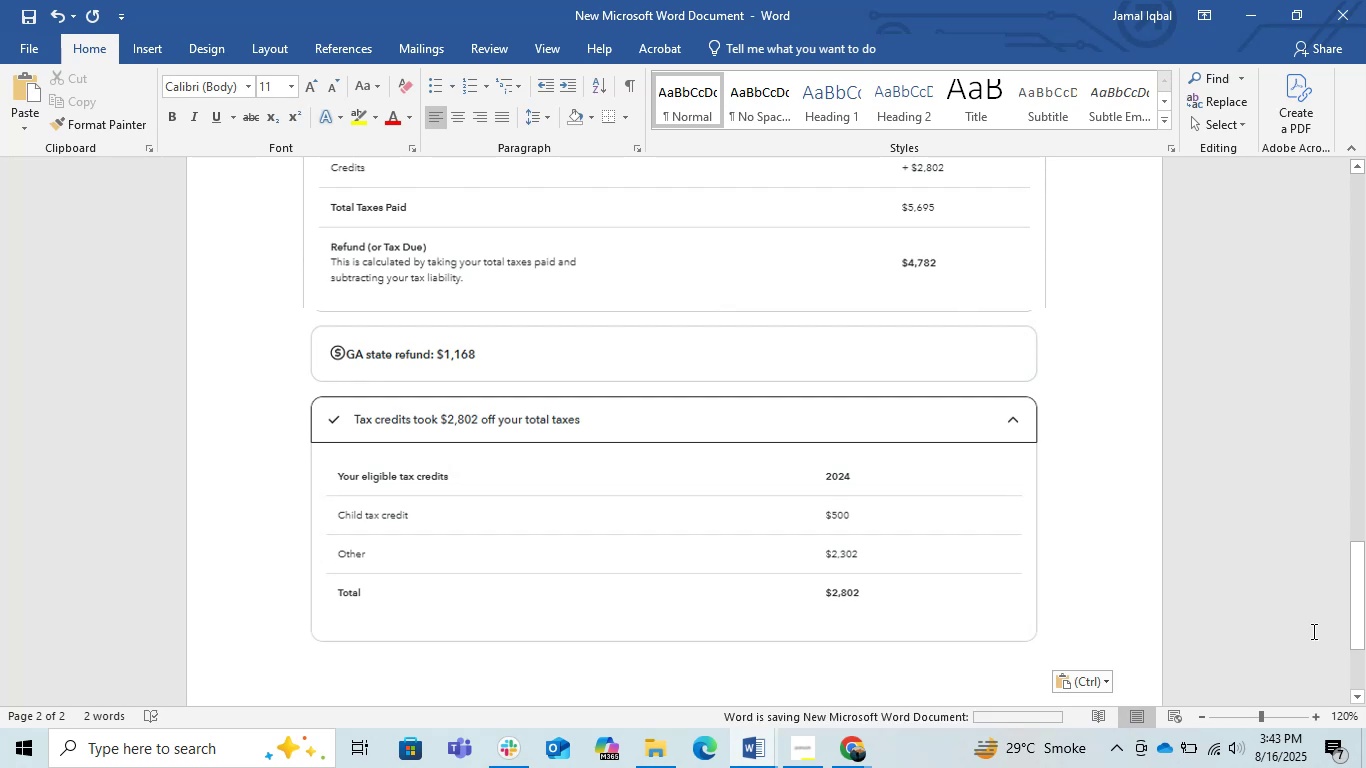 
key(Control+S)
 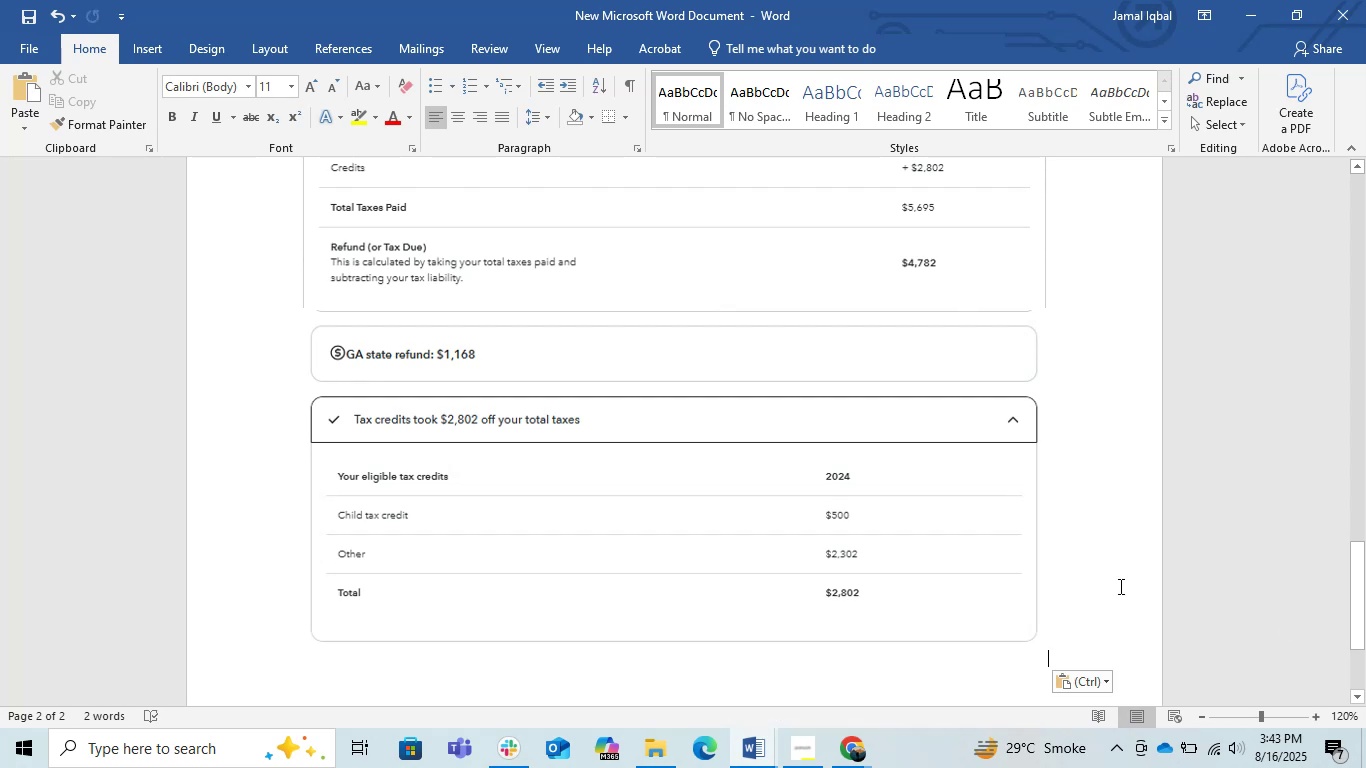 
left_click([1097, 585])
 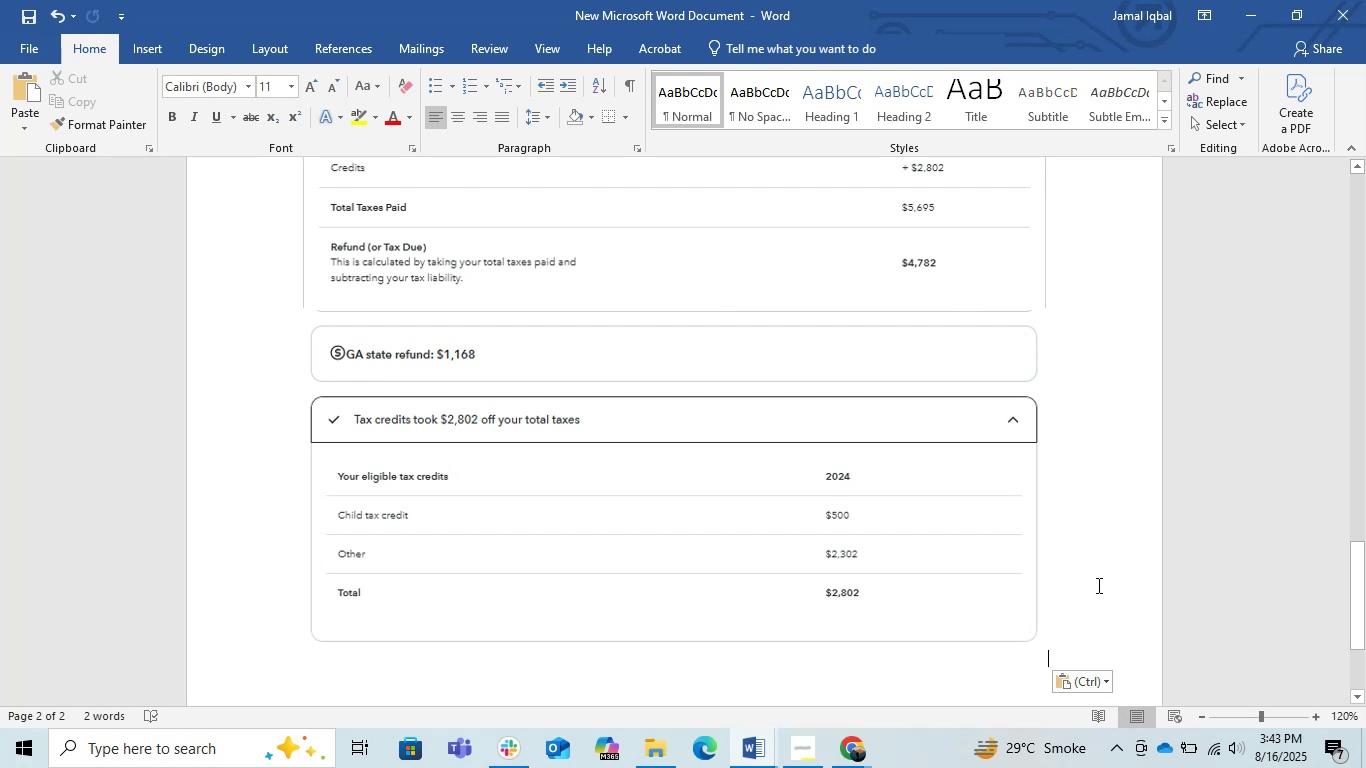 
key(Control+S)
 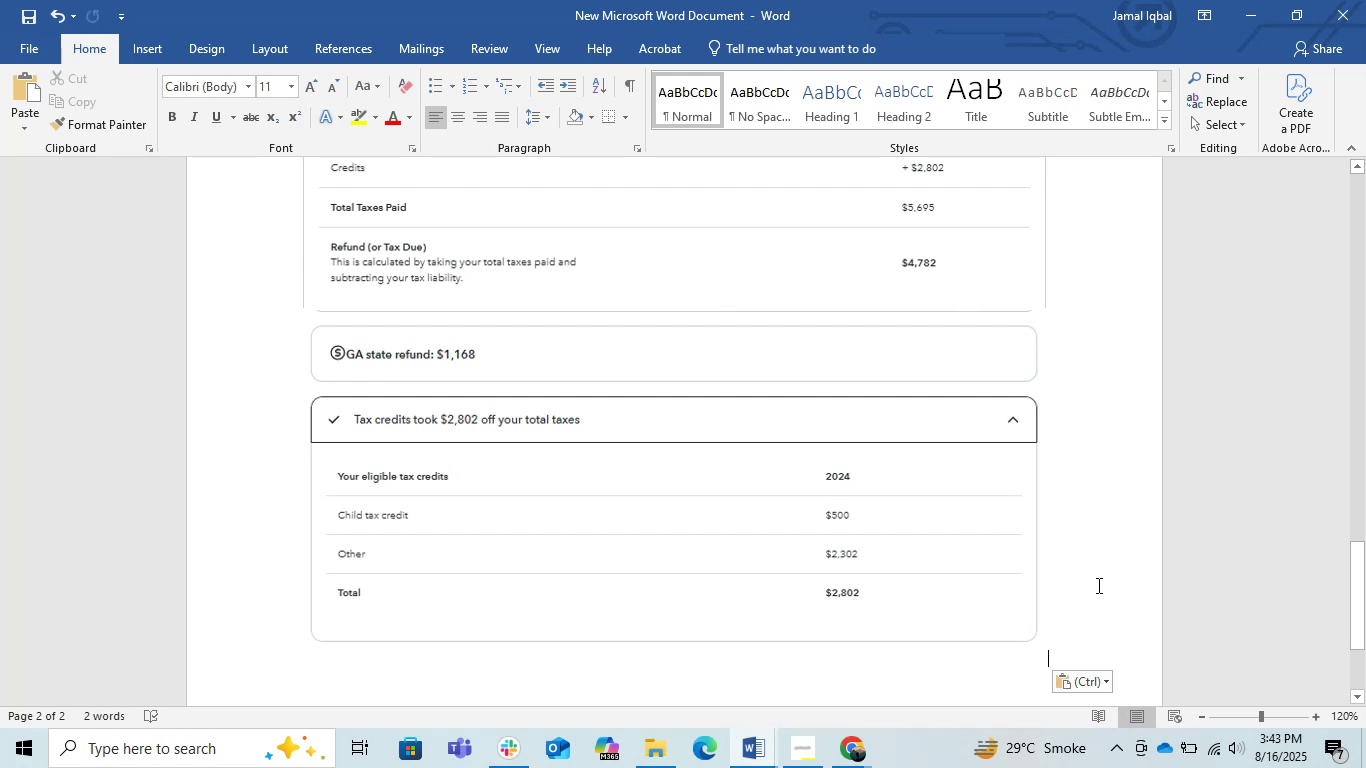 
key(Control+S)
 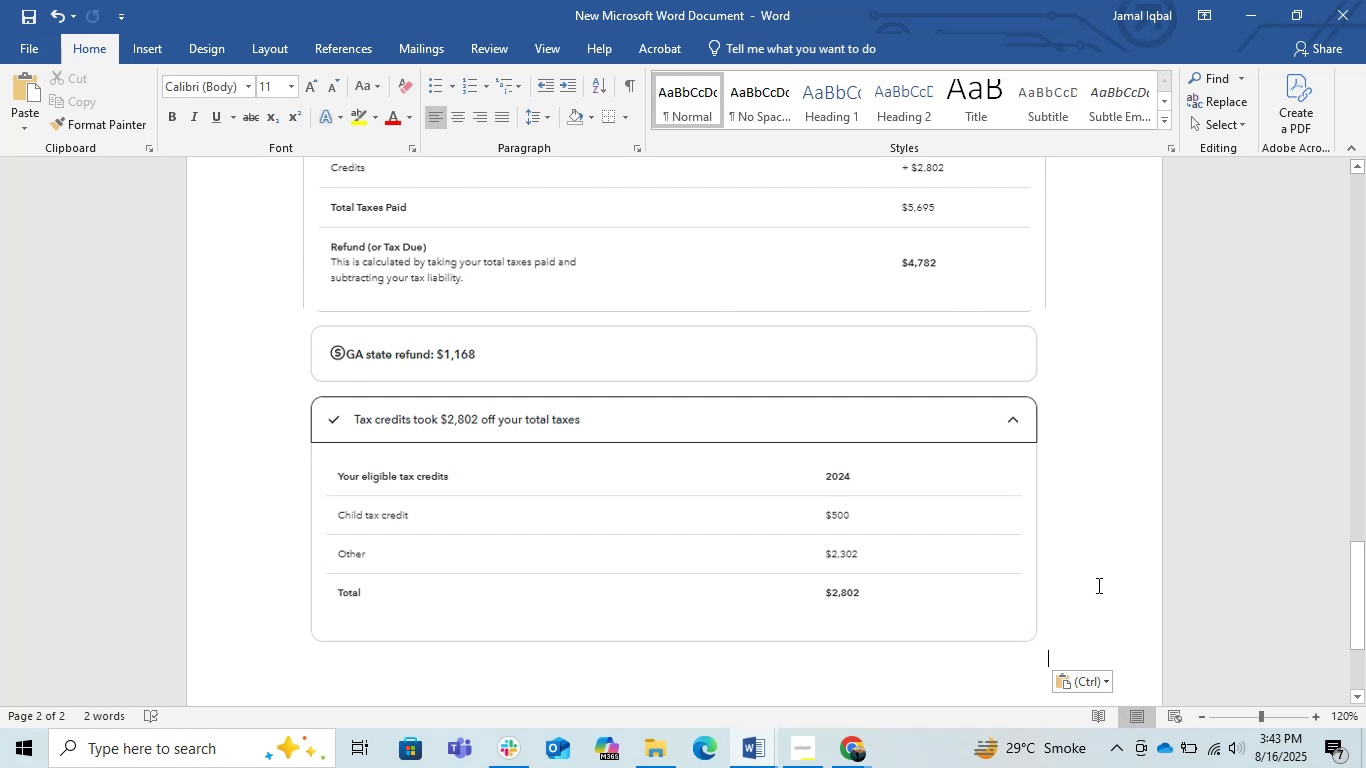 
key(Control+S)
 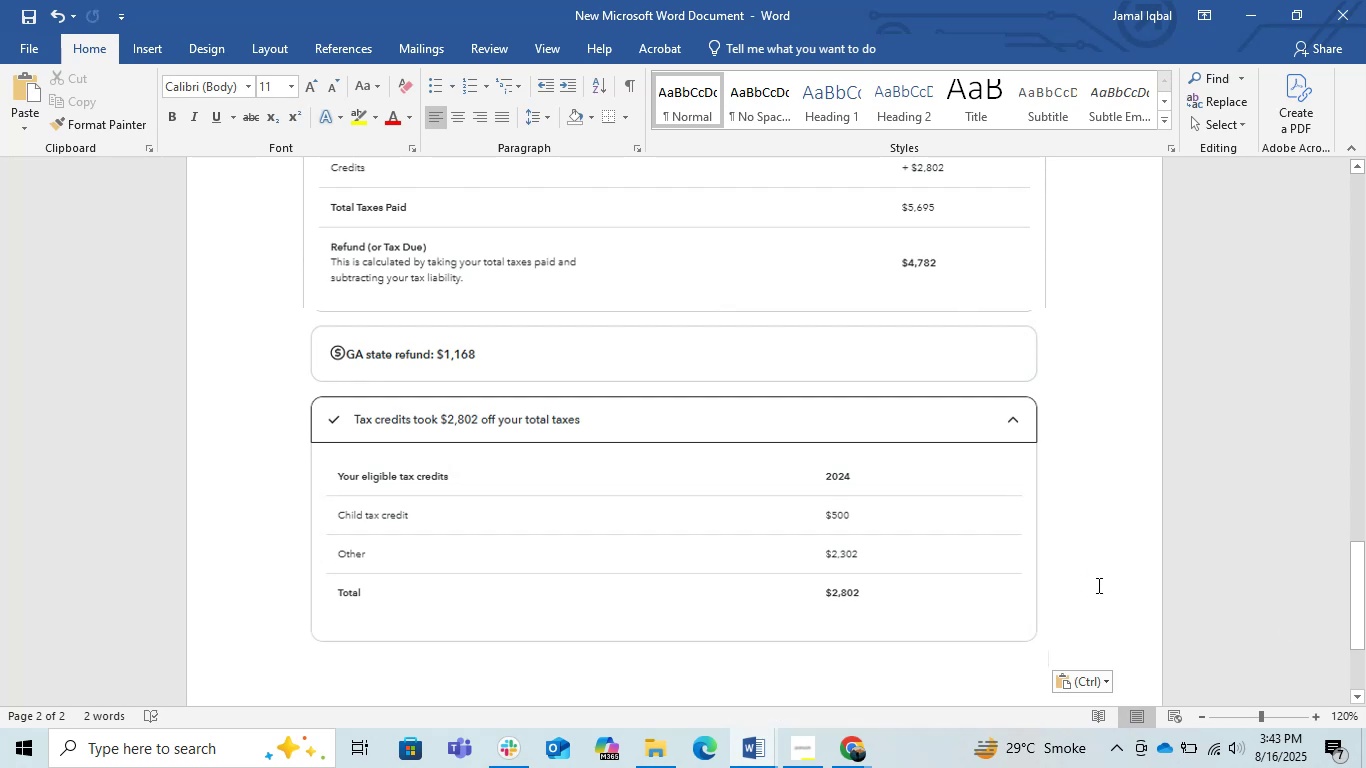 
key(Control+S)
 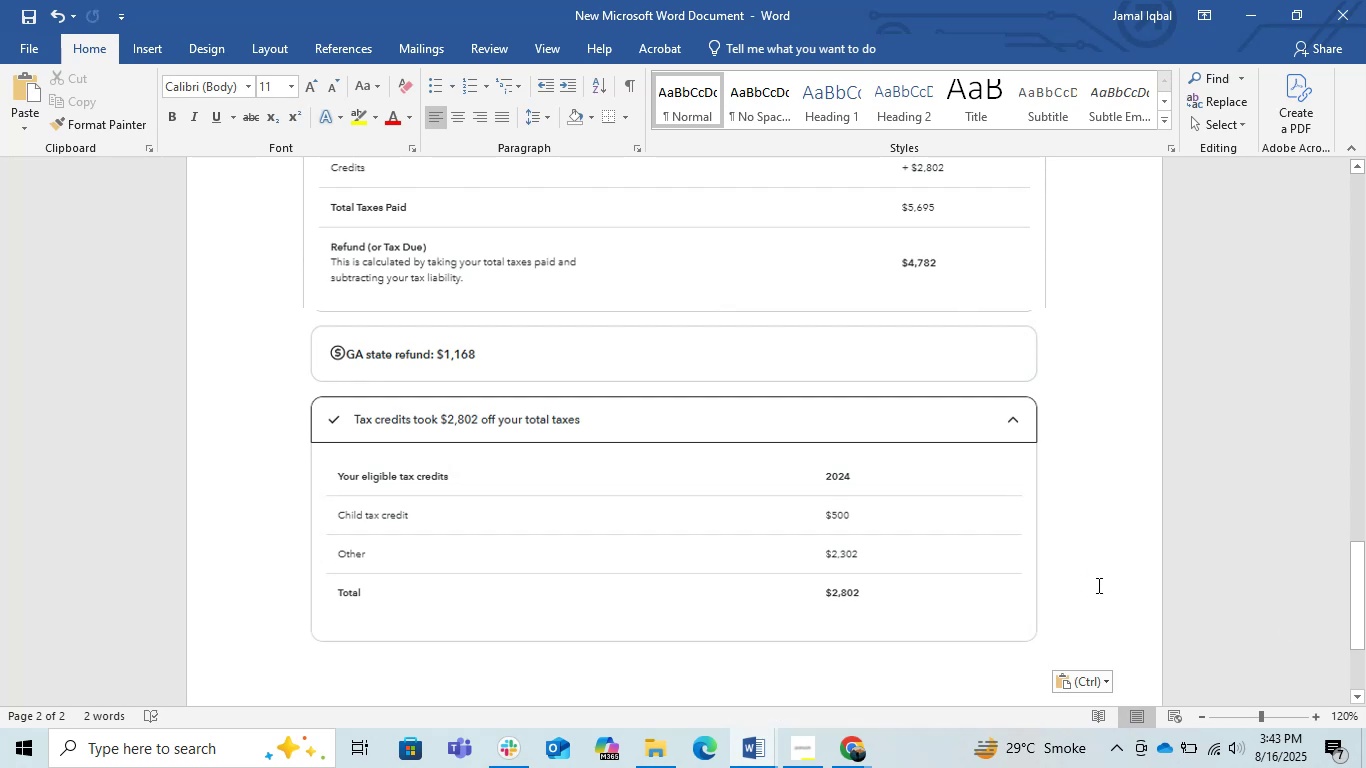 
key(Control+S)
 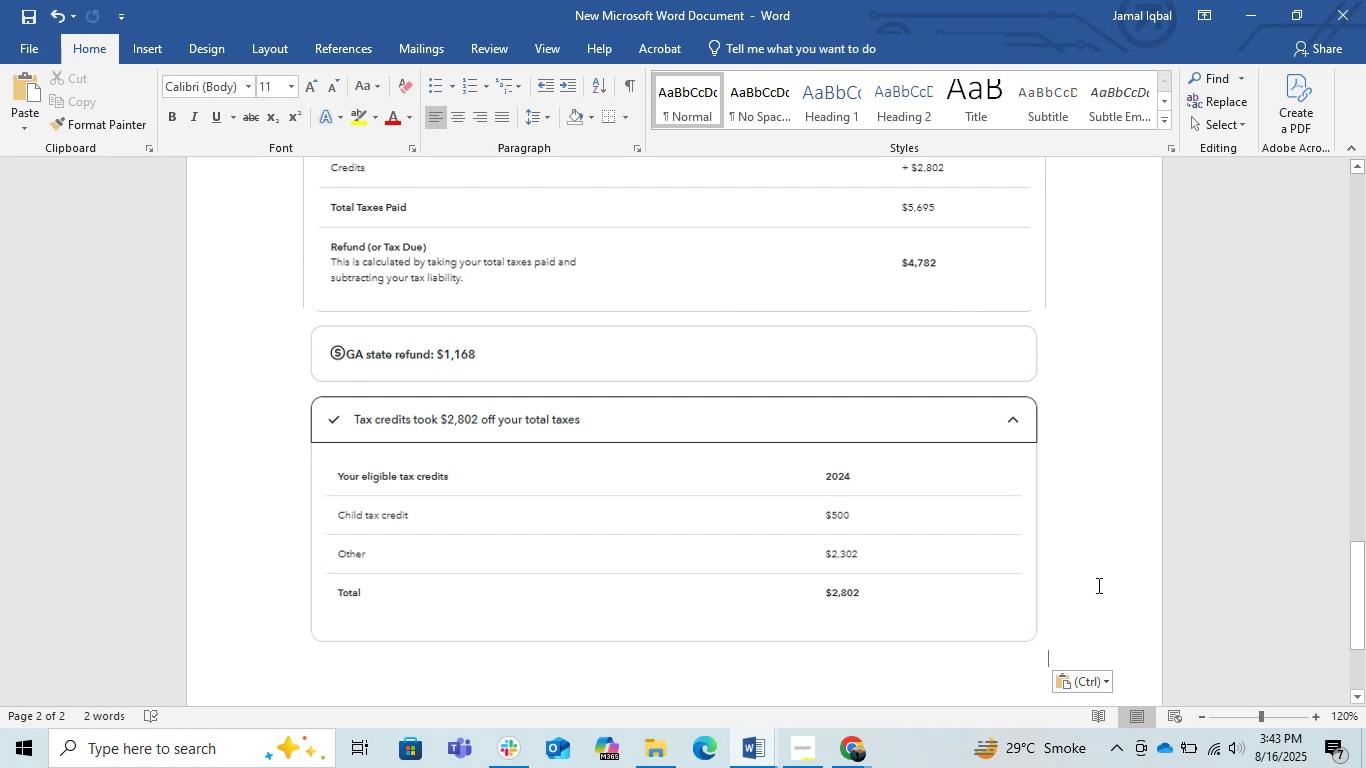 
key(Control+S)
 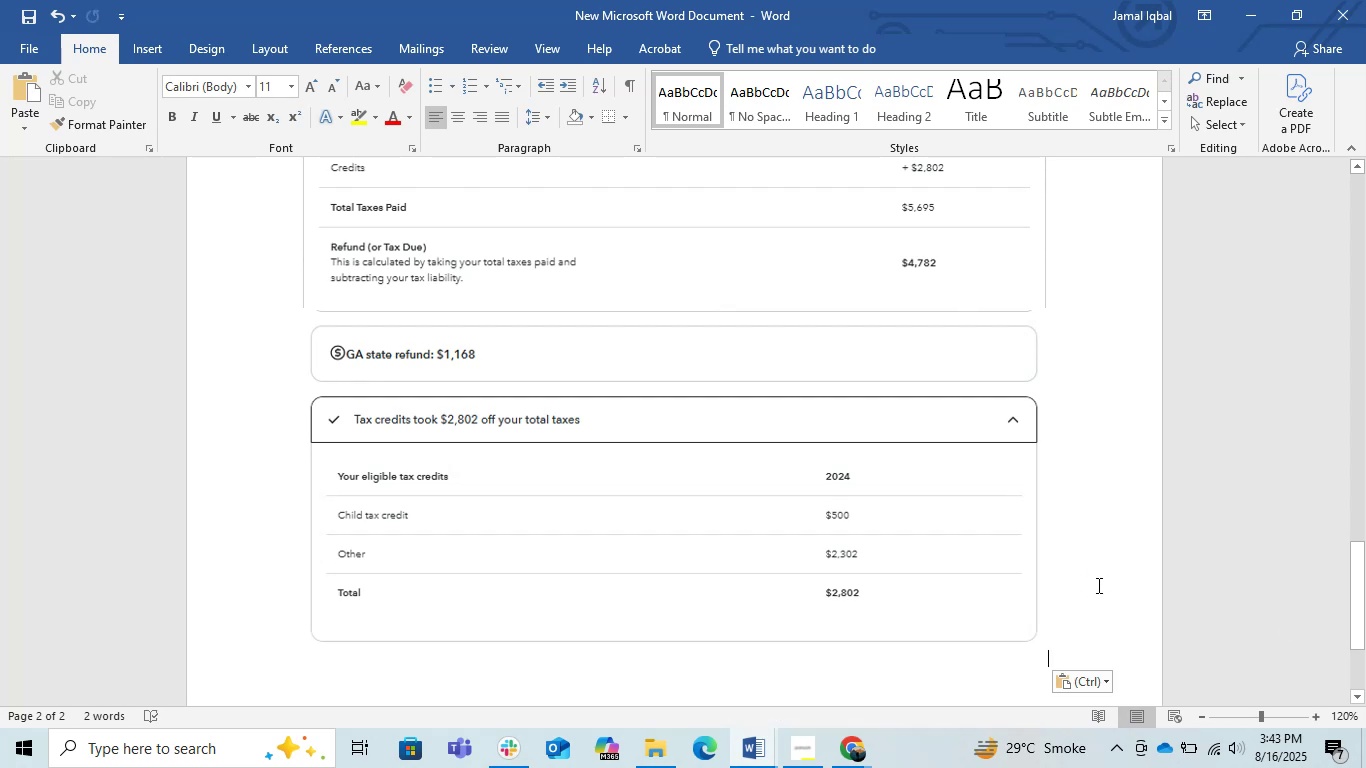 
key(Control+S)
 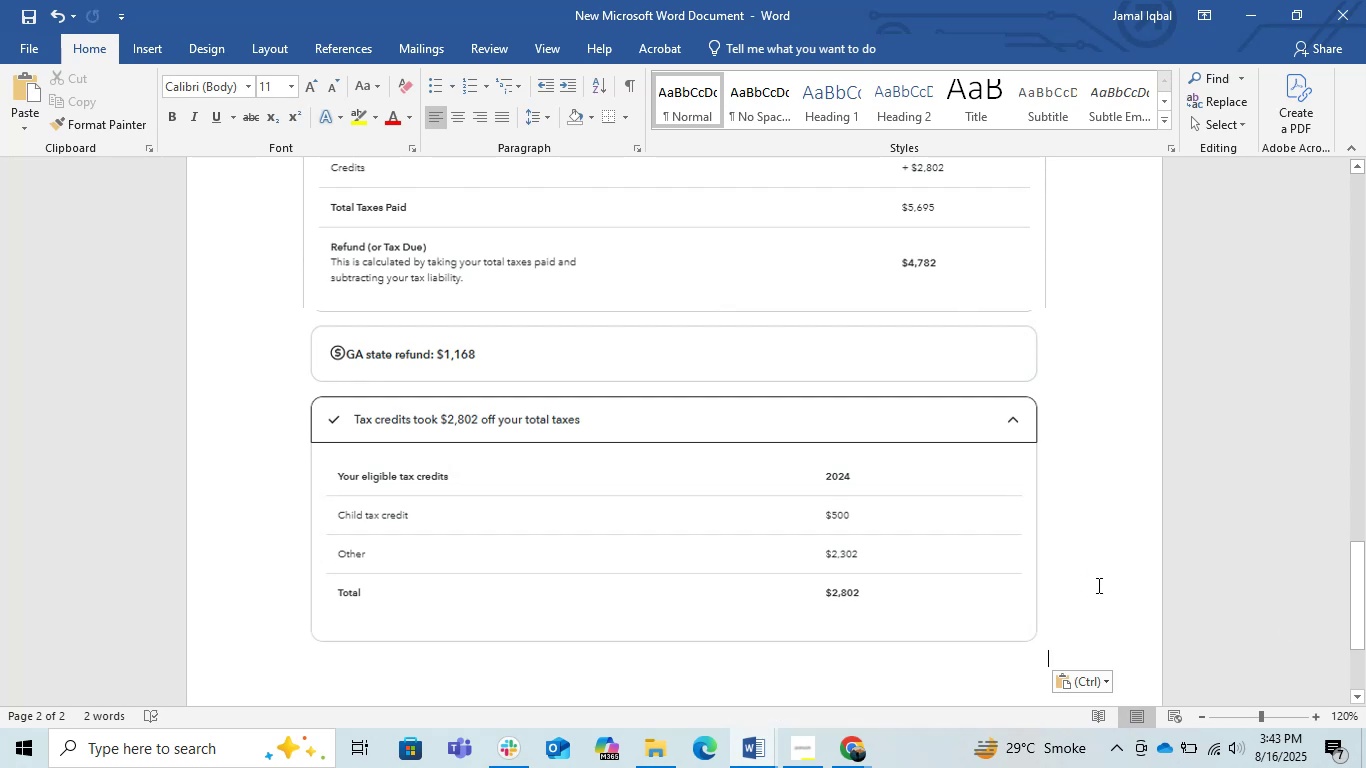 
key(Control+S)
 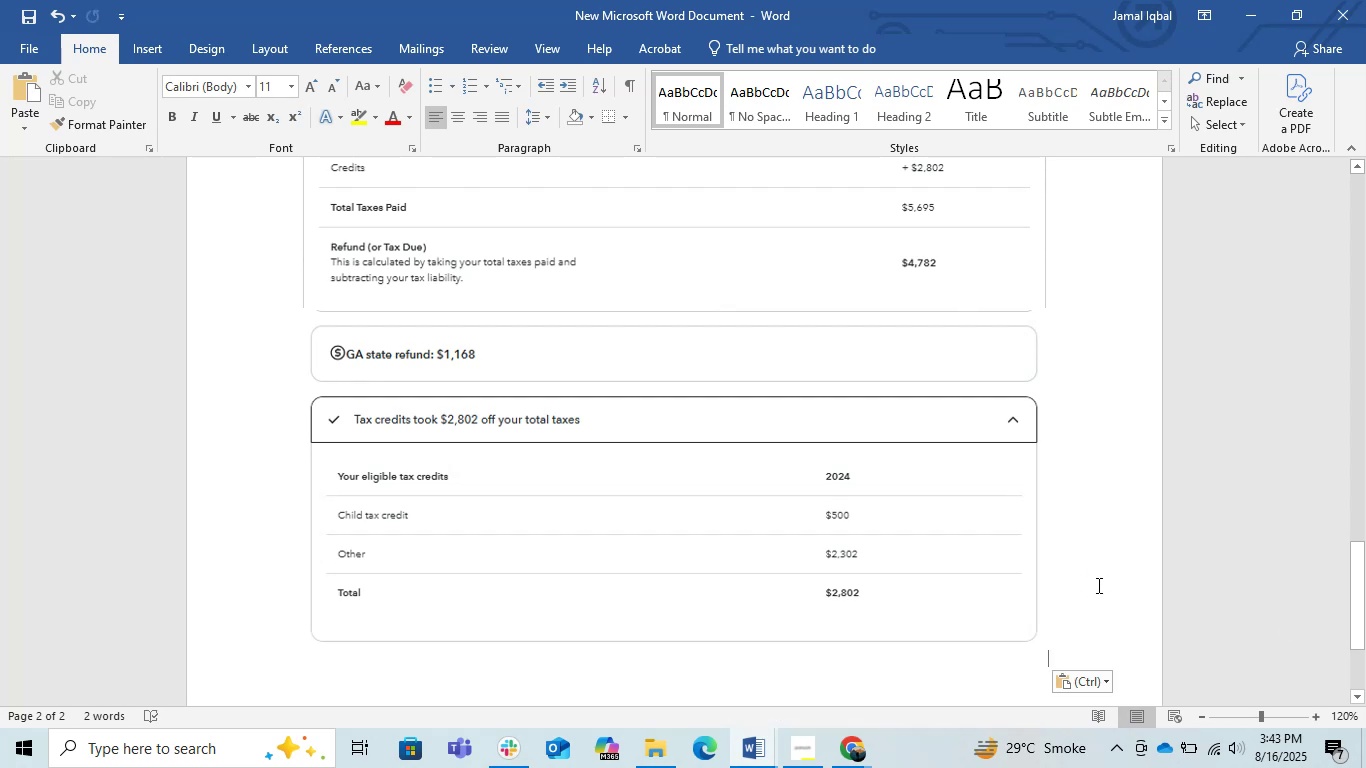 
key(Control+S)
 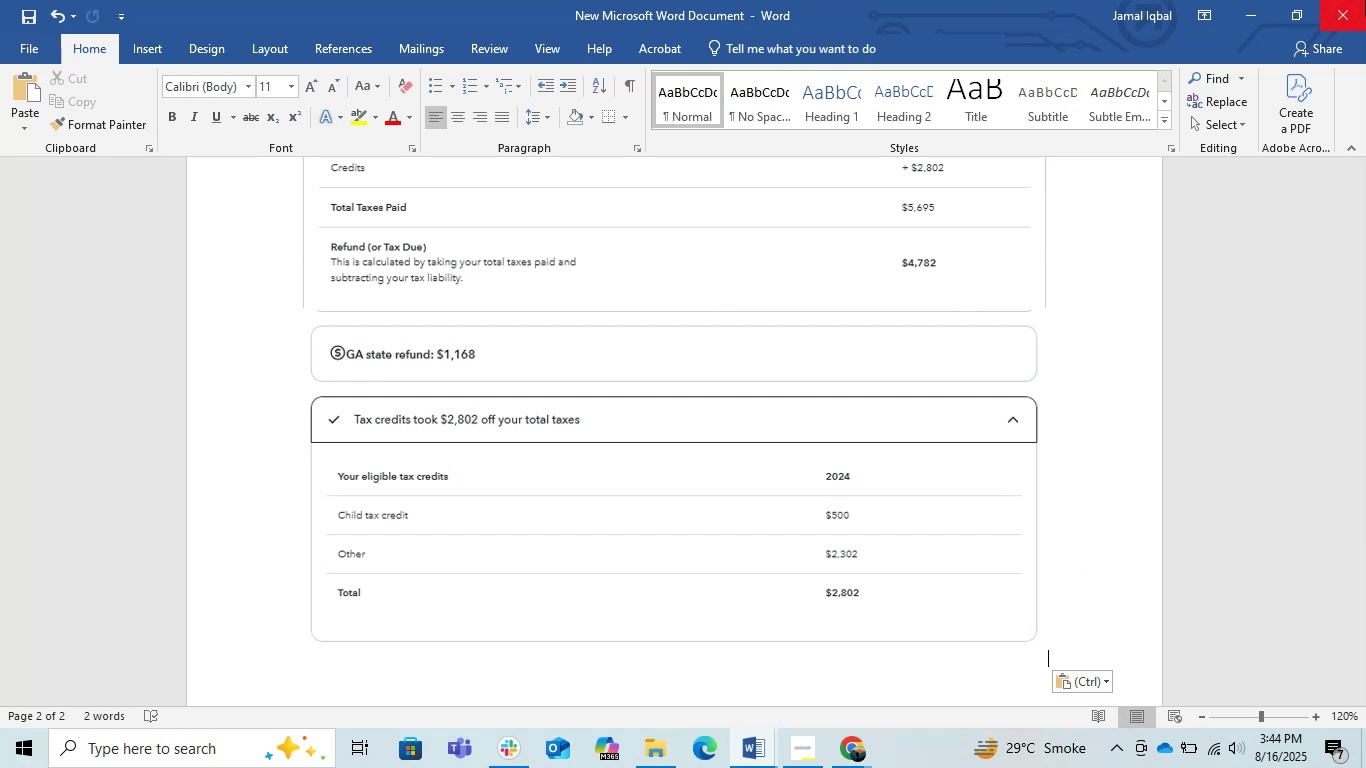 
left_click([1360, 2])
 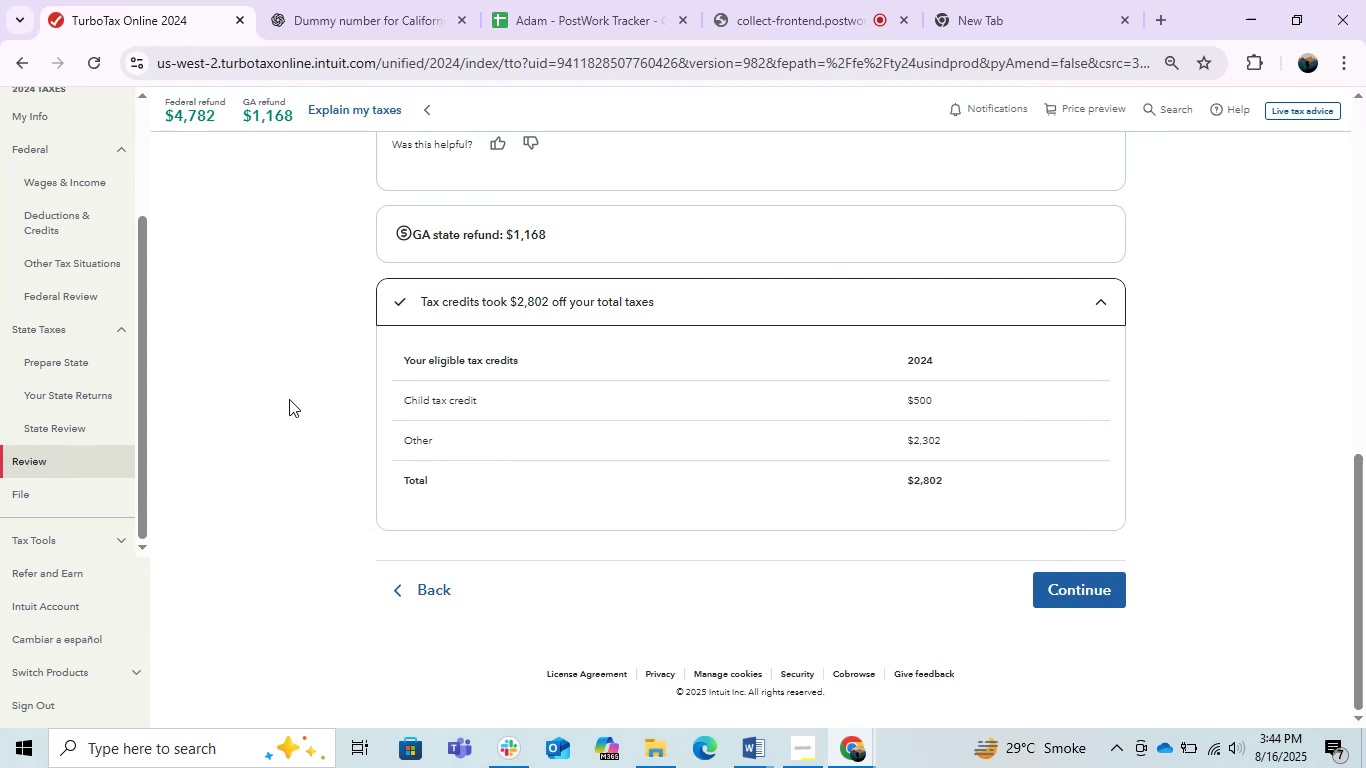 
wait(15.5)
 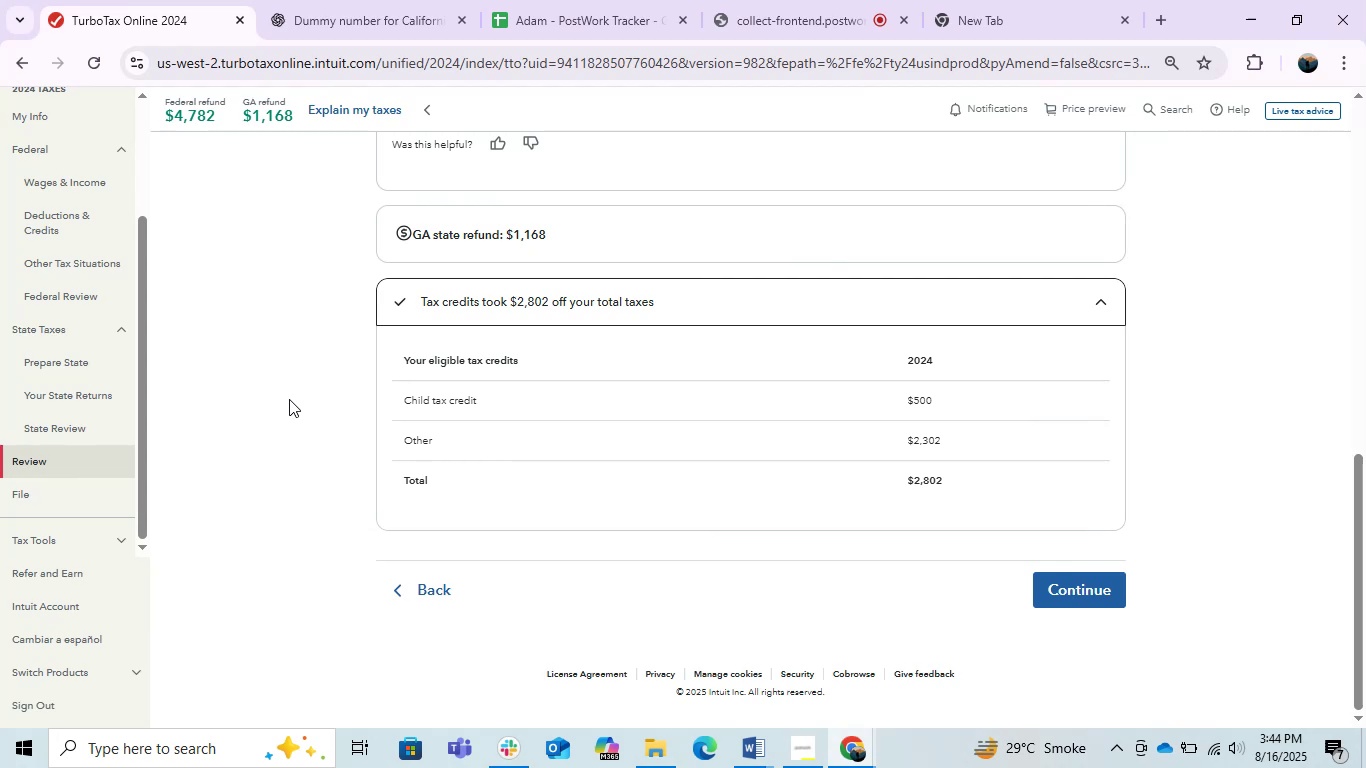 
left_click([1075, 608])
 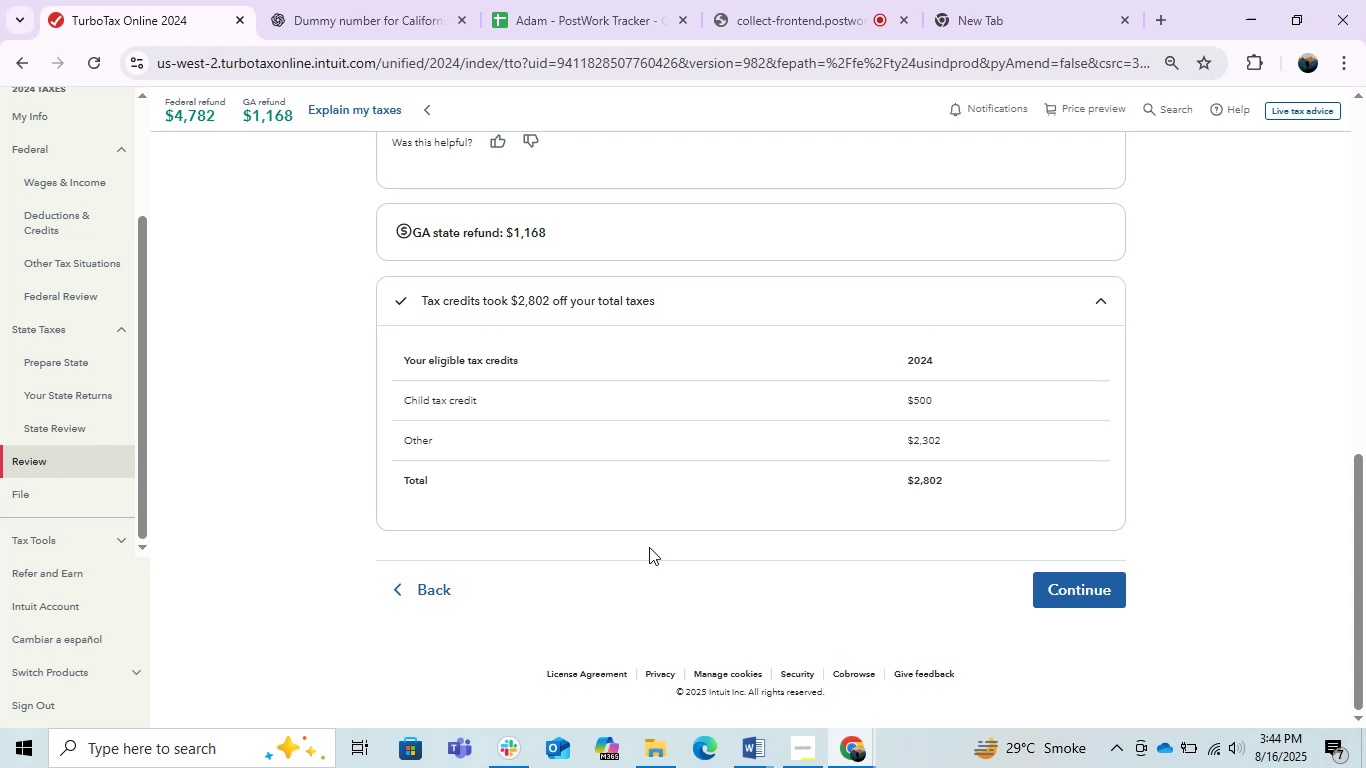 
scroll: coordinate [817, 603], scroll_direction: up, amount: 1.0
 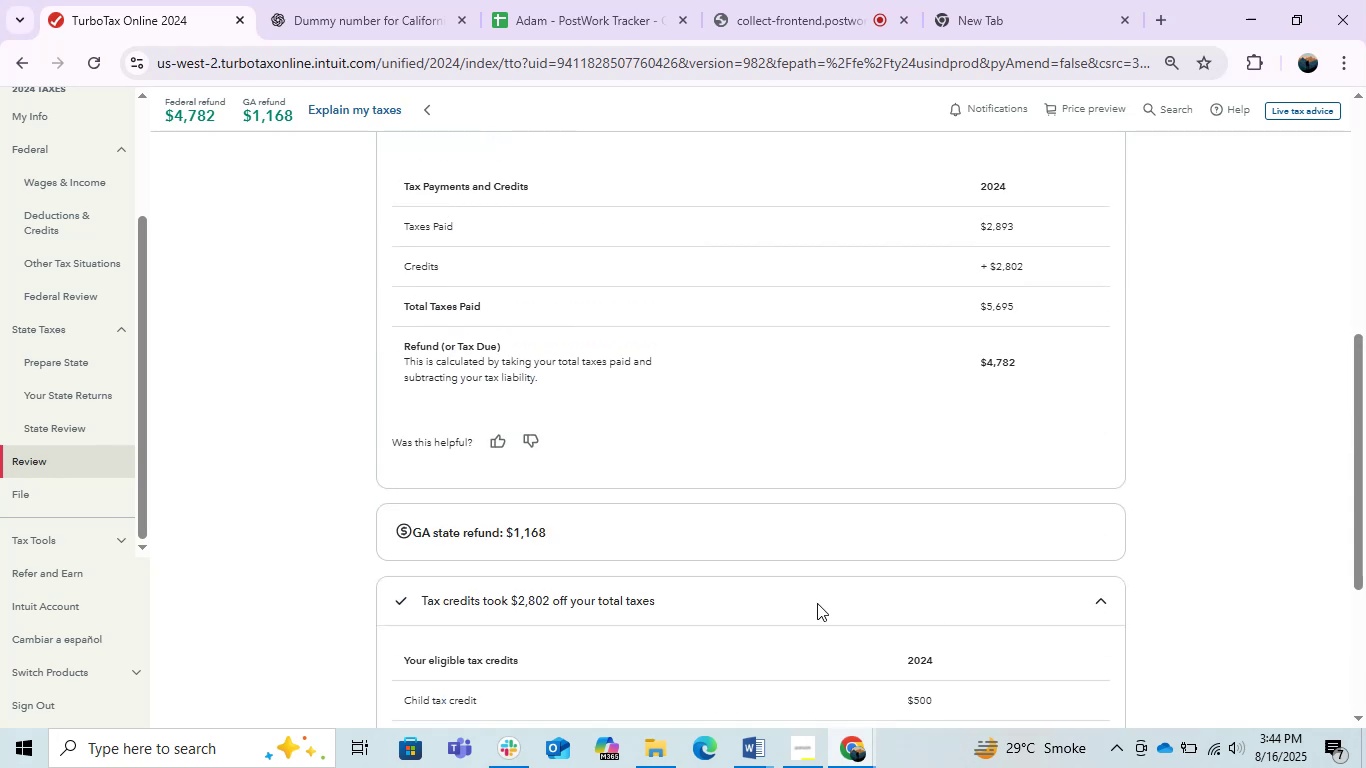 
scroll: coordinate [817, 603], scroll_direction: down, amount: 2.0
 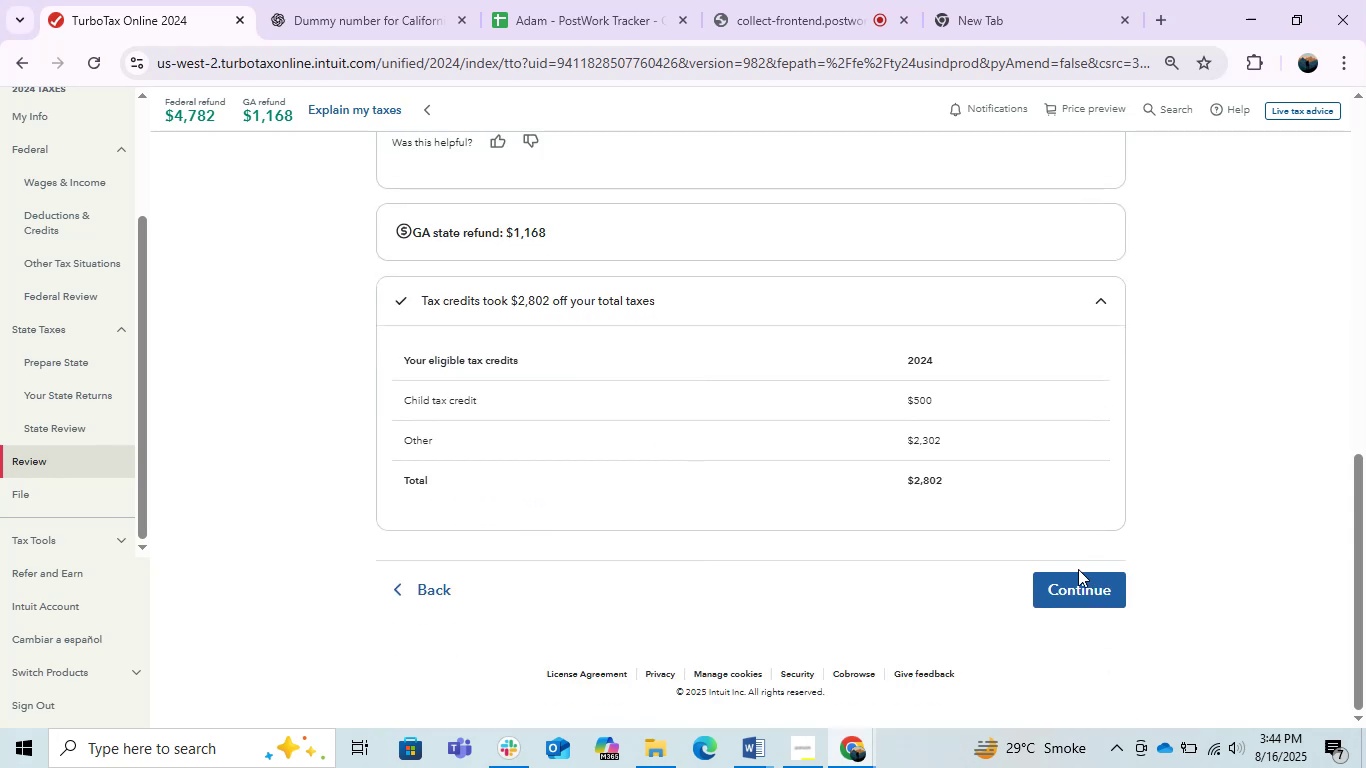 
double_click([1070, 600])
 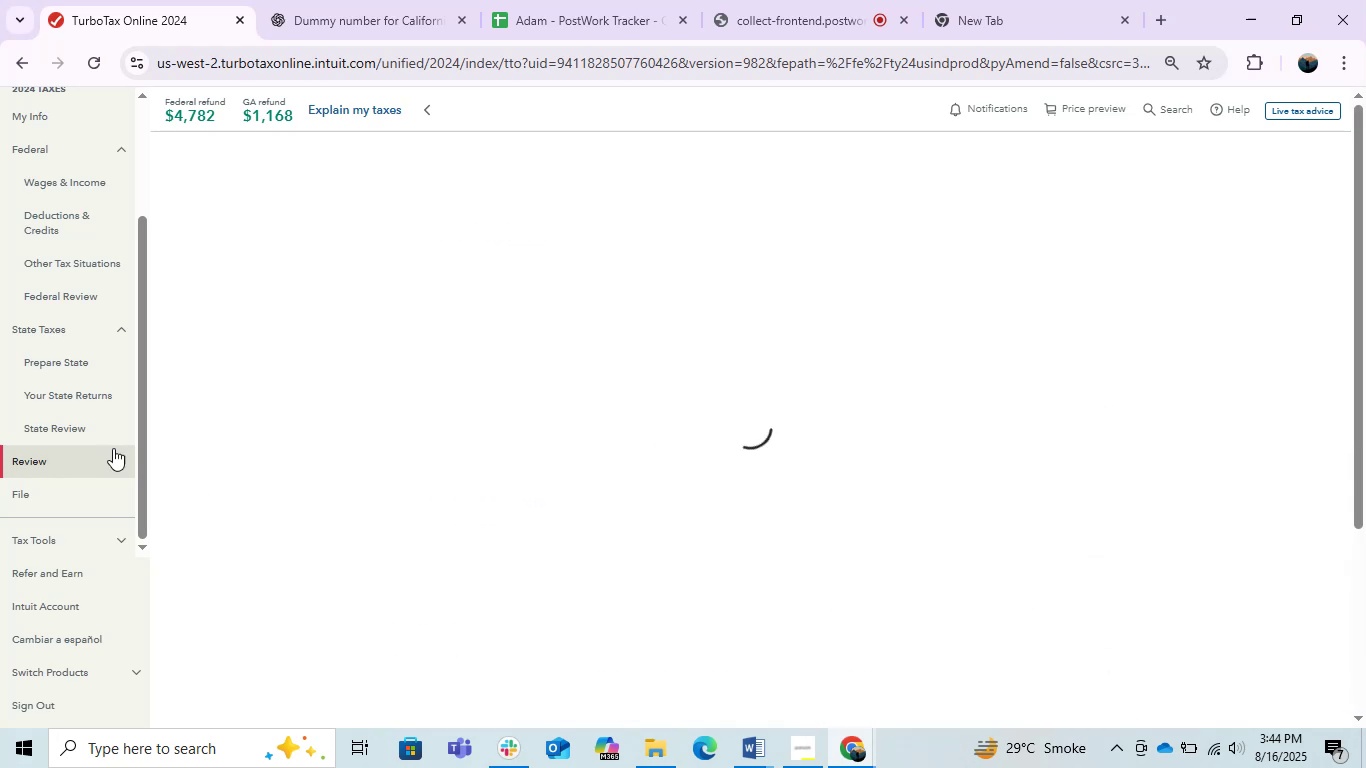 
scroll: coordinate [73, 388], scroll_direction: up, amount: 1.0
 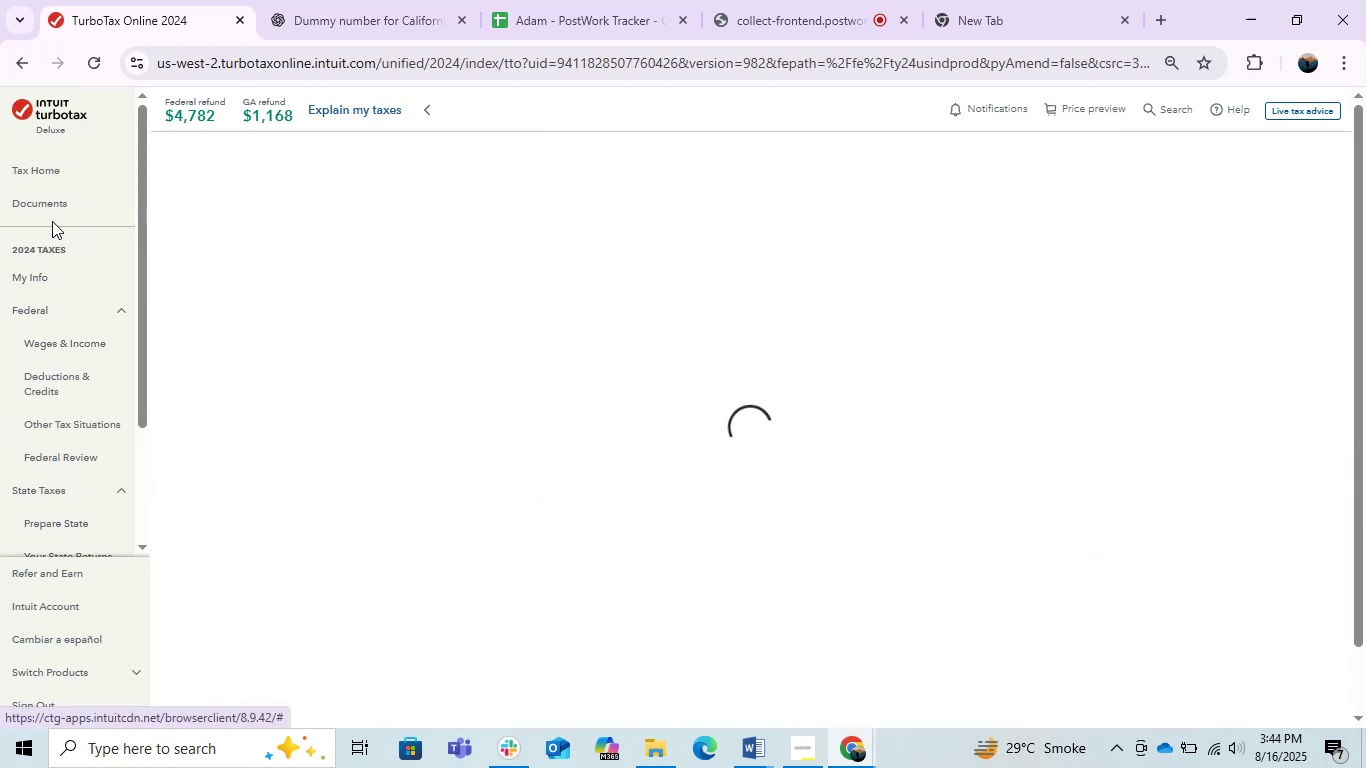 
left_click([46, 174])
 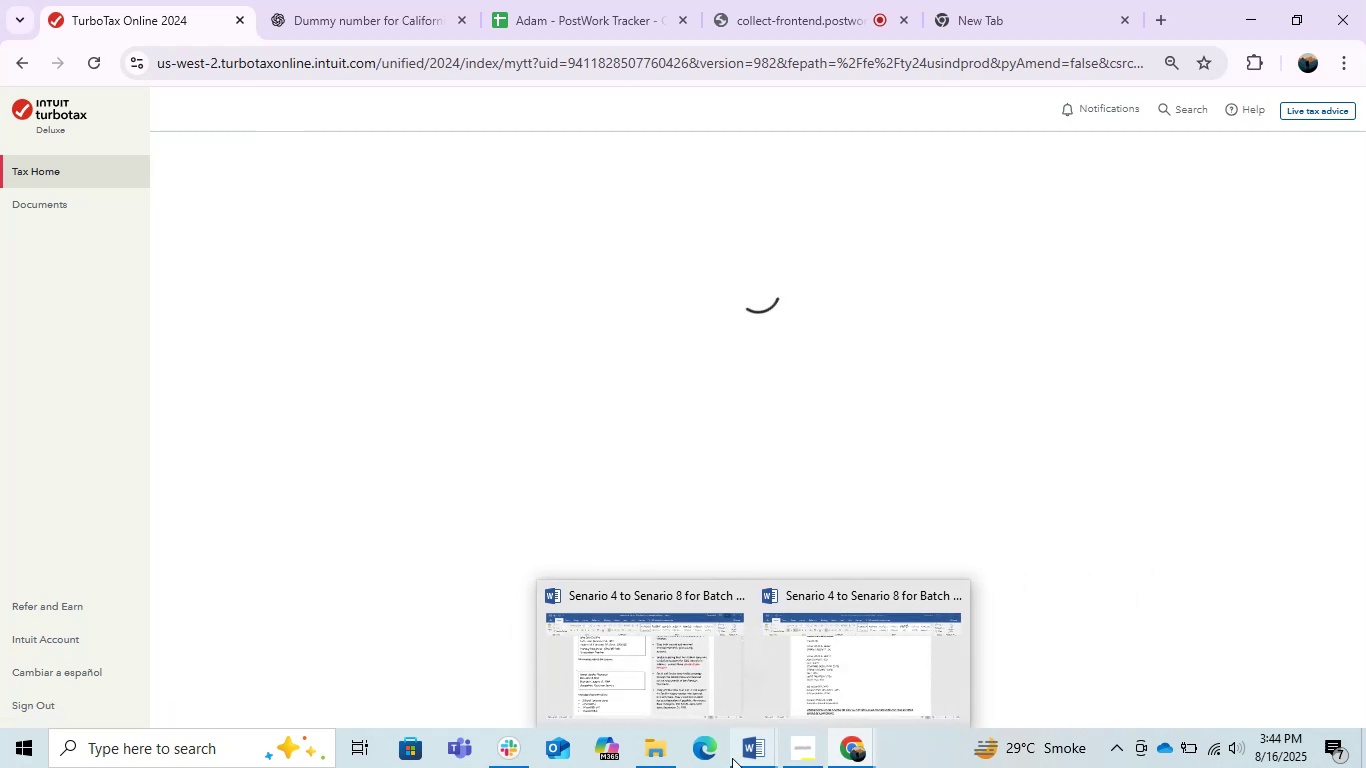 
left_click([746, 755])
 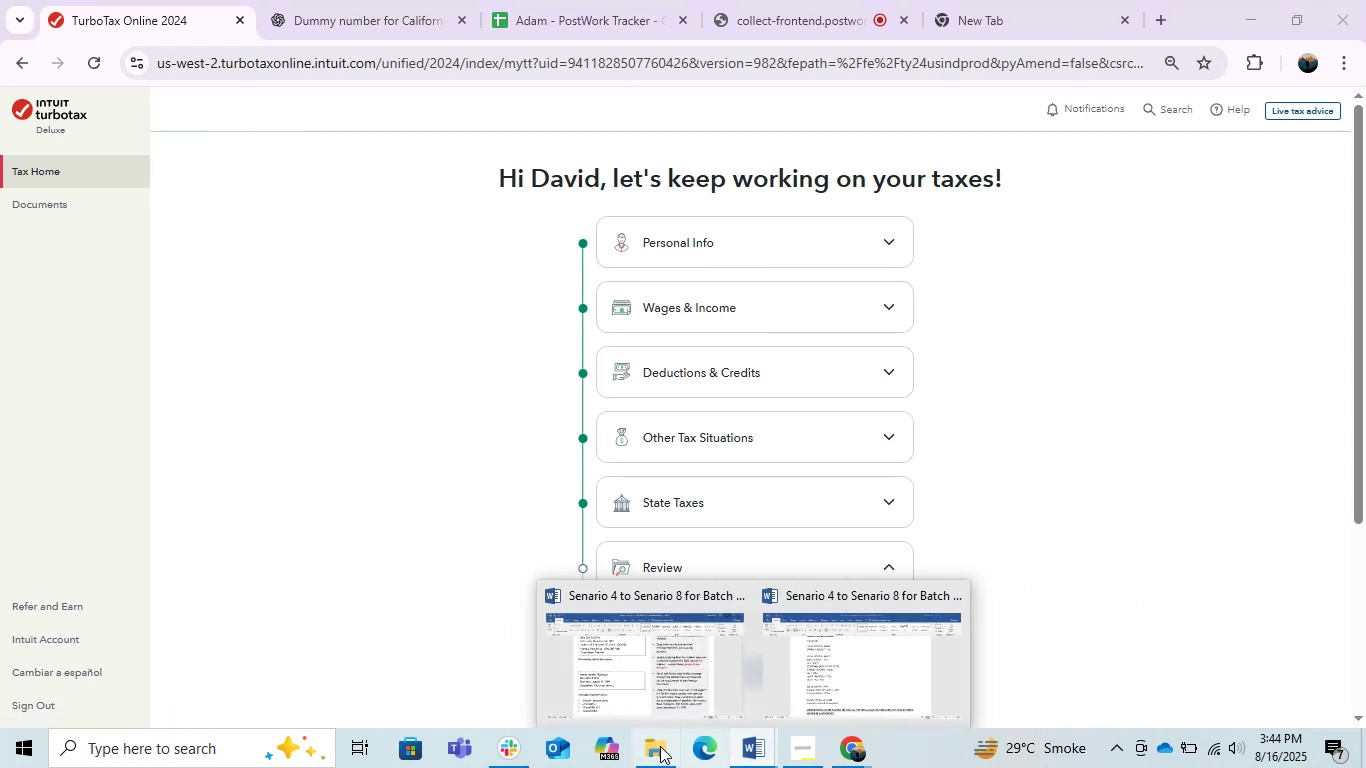 
left_click([660, 745])
 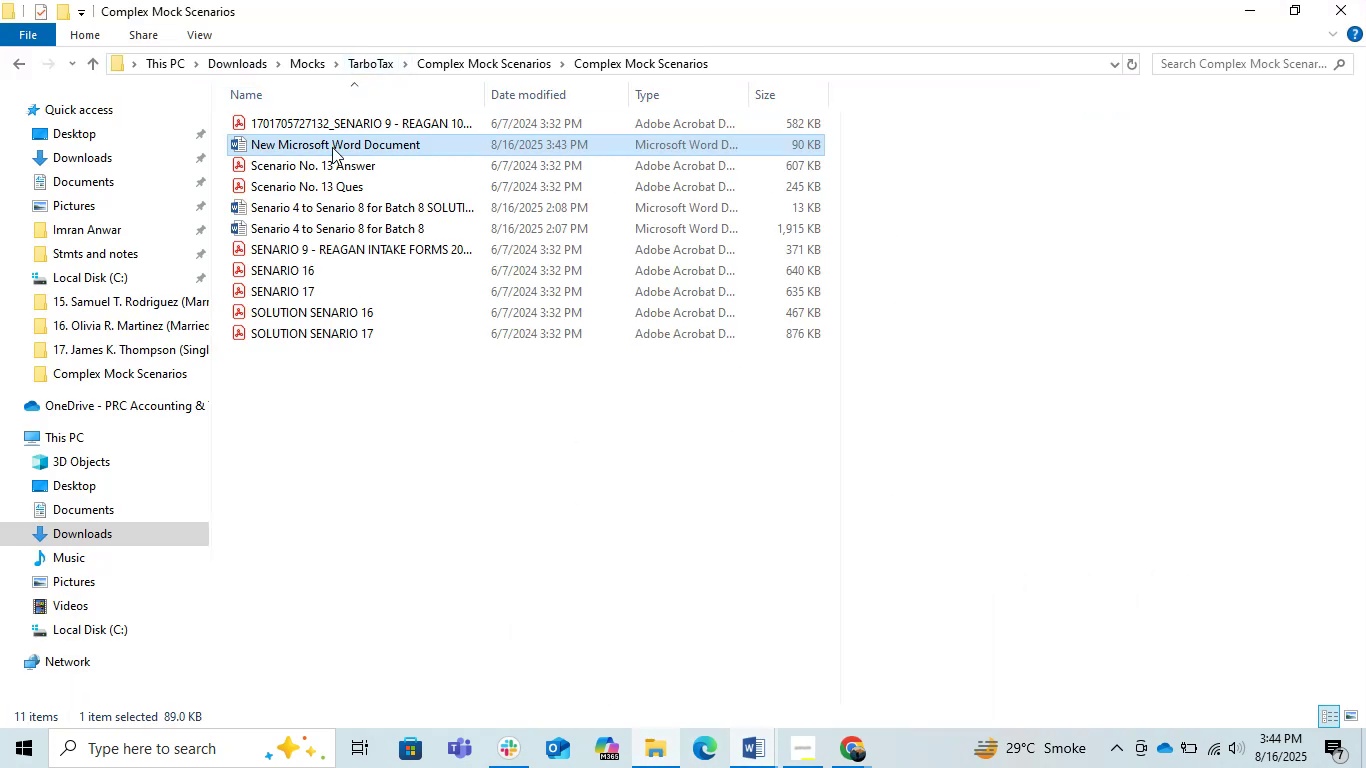 
type([F2]Session 4)
 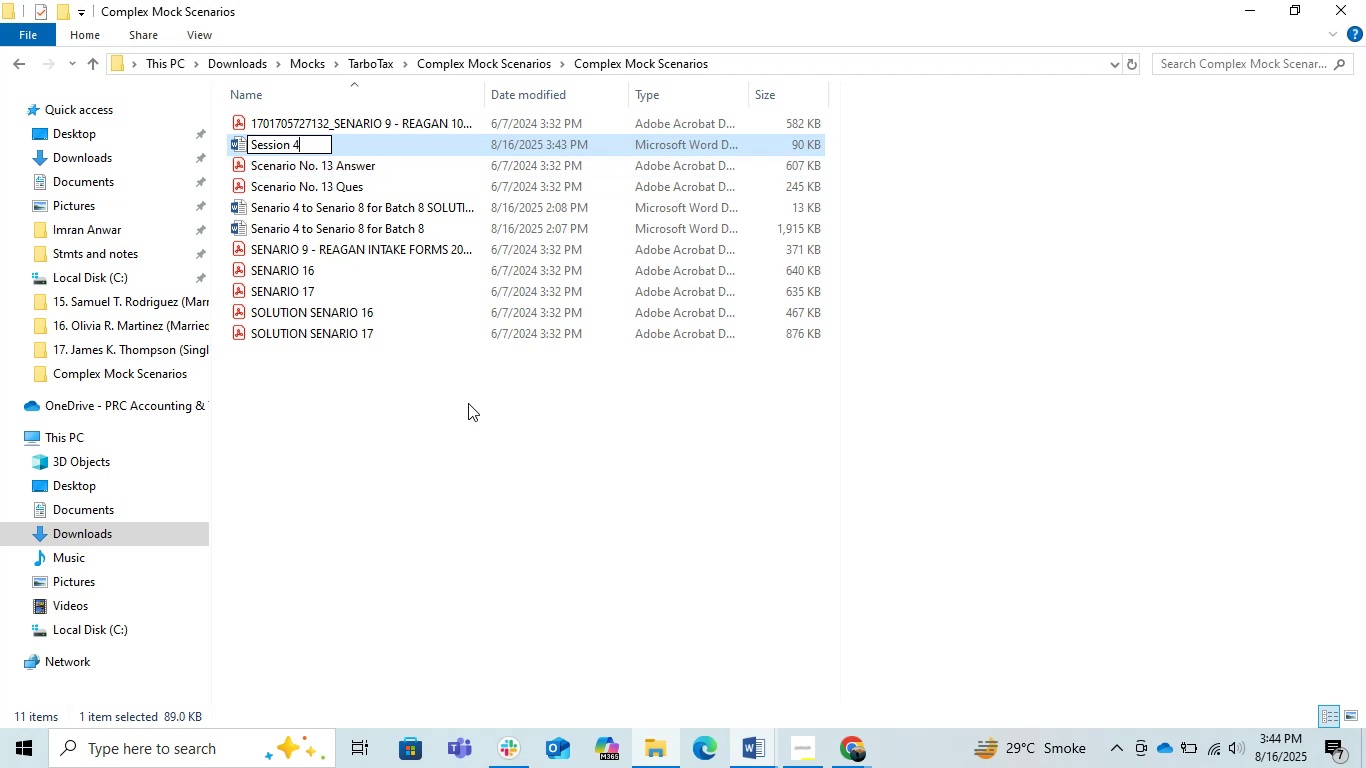 
left_click([480, 472])
 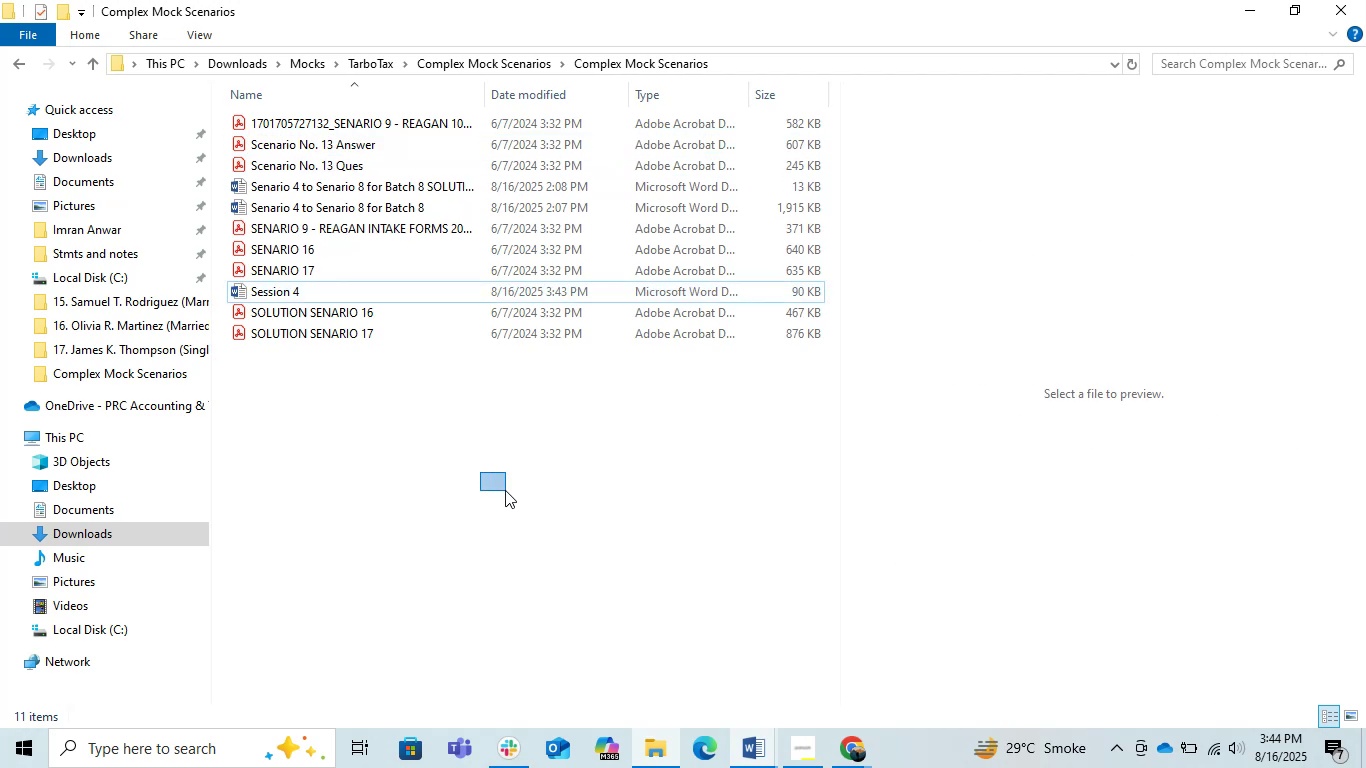 
wait(5.14)
 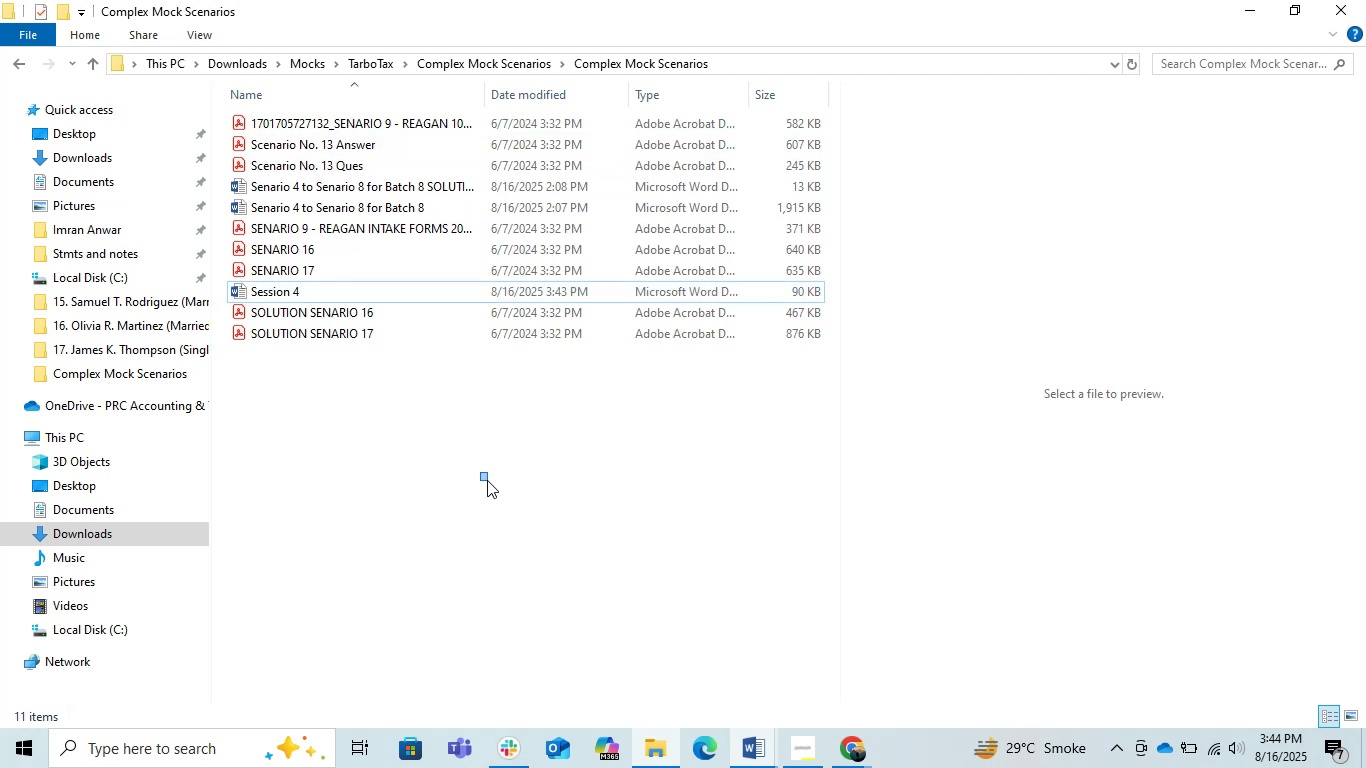 
left_click([454, 430])
 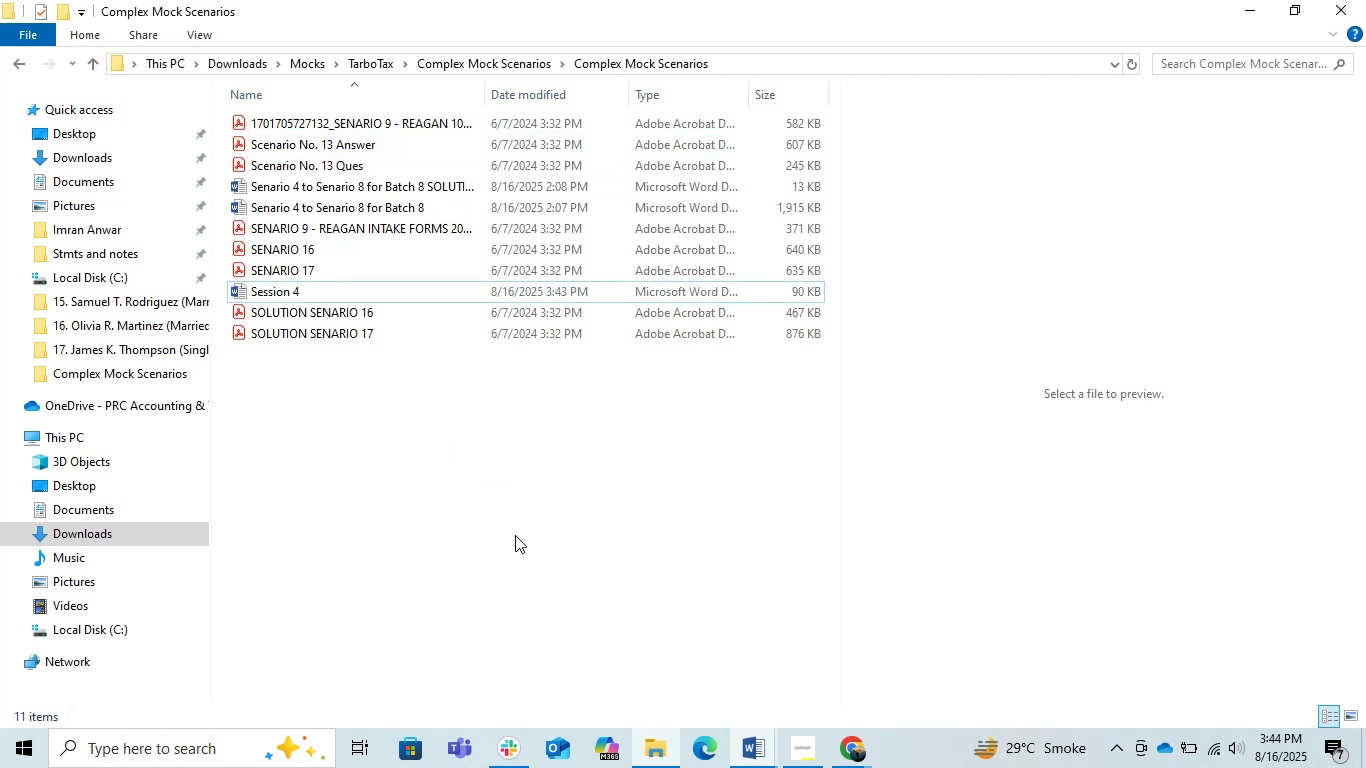 
double_click([515, 535])
 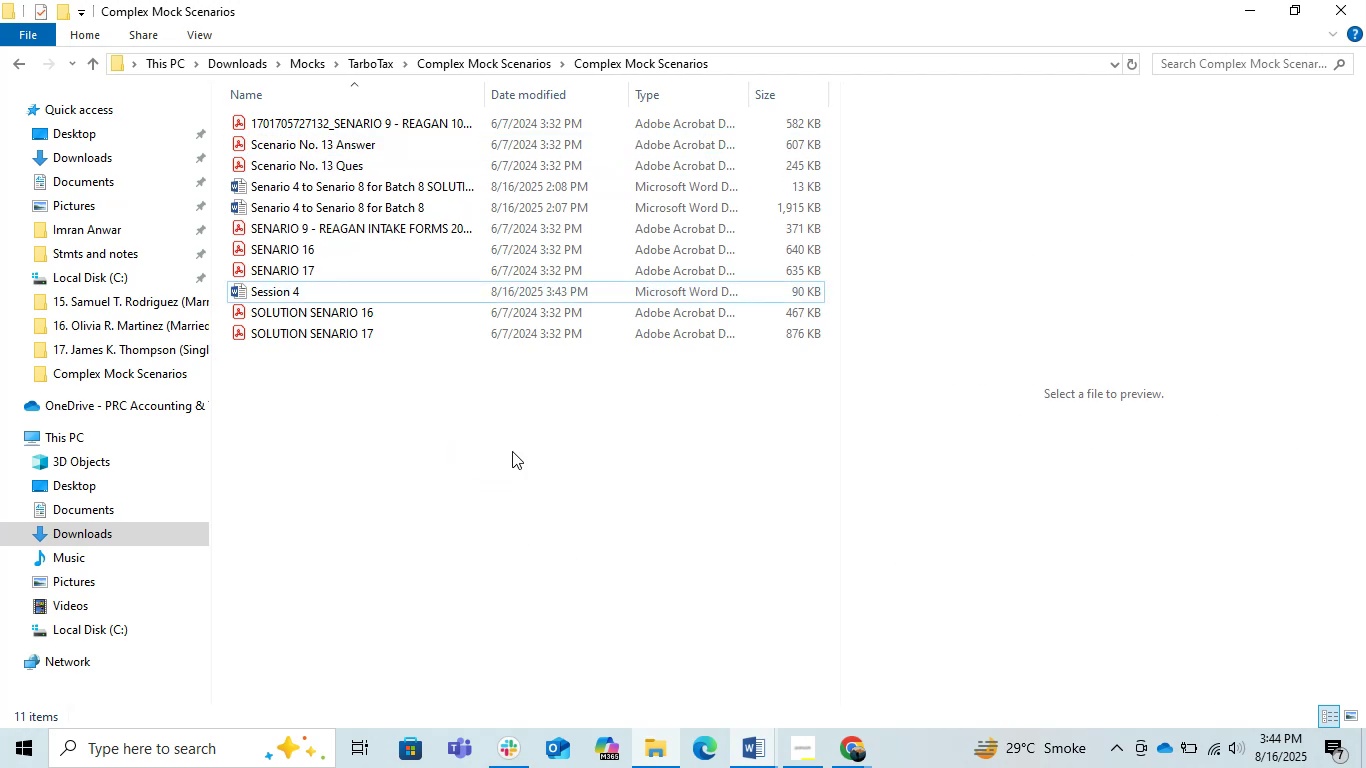 
left_click([468, 485])
 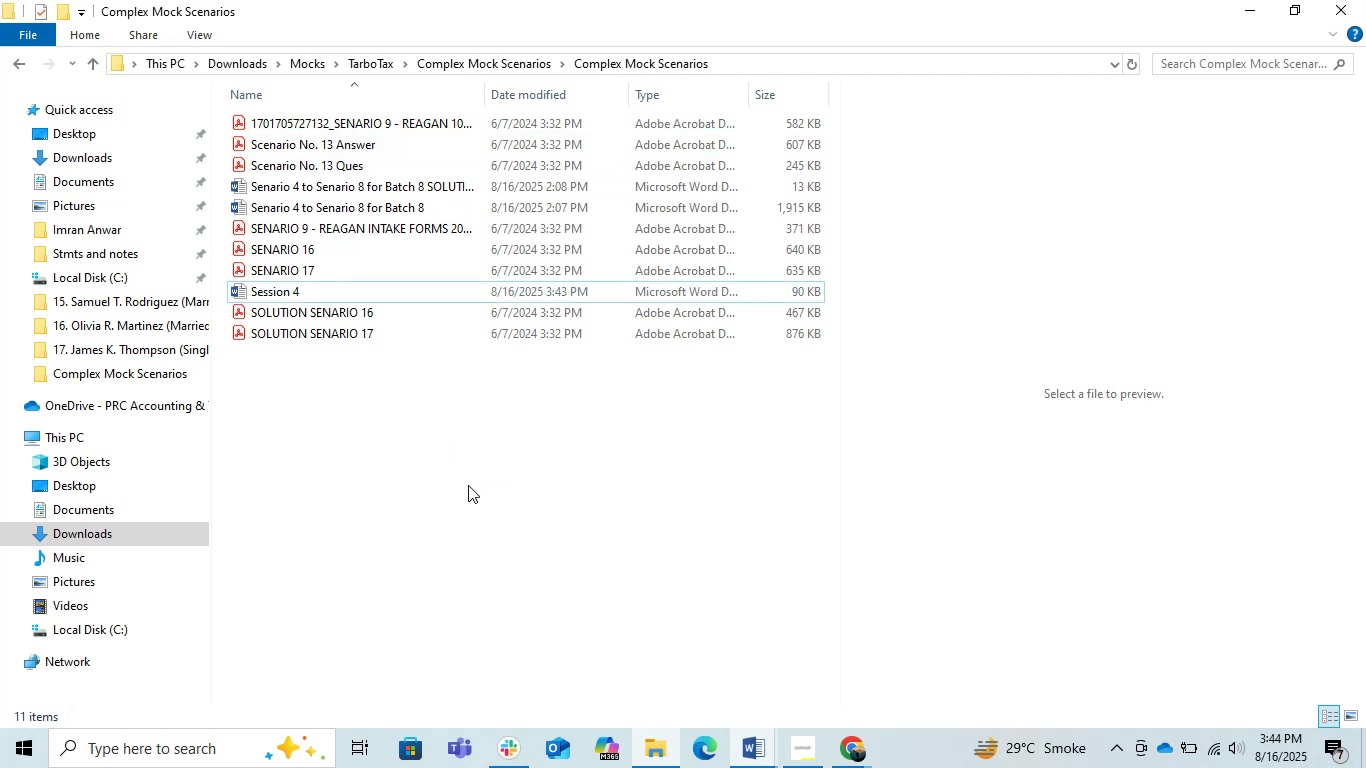 
key(Control+Shift+N)
 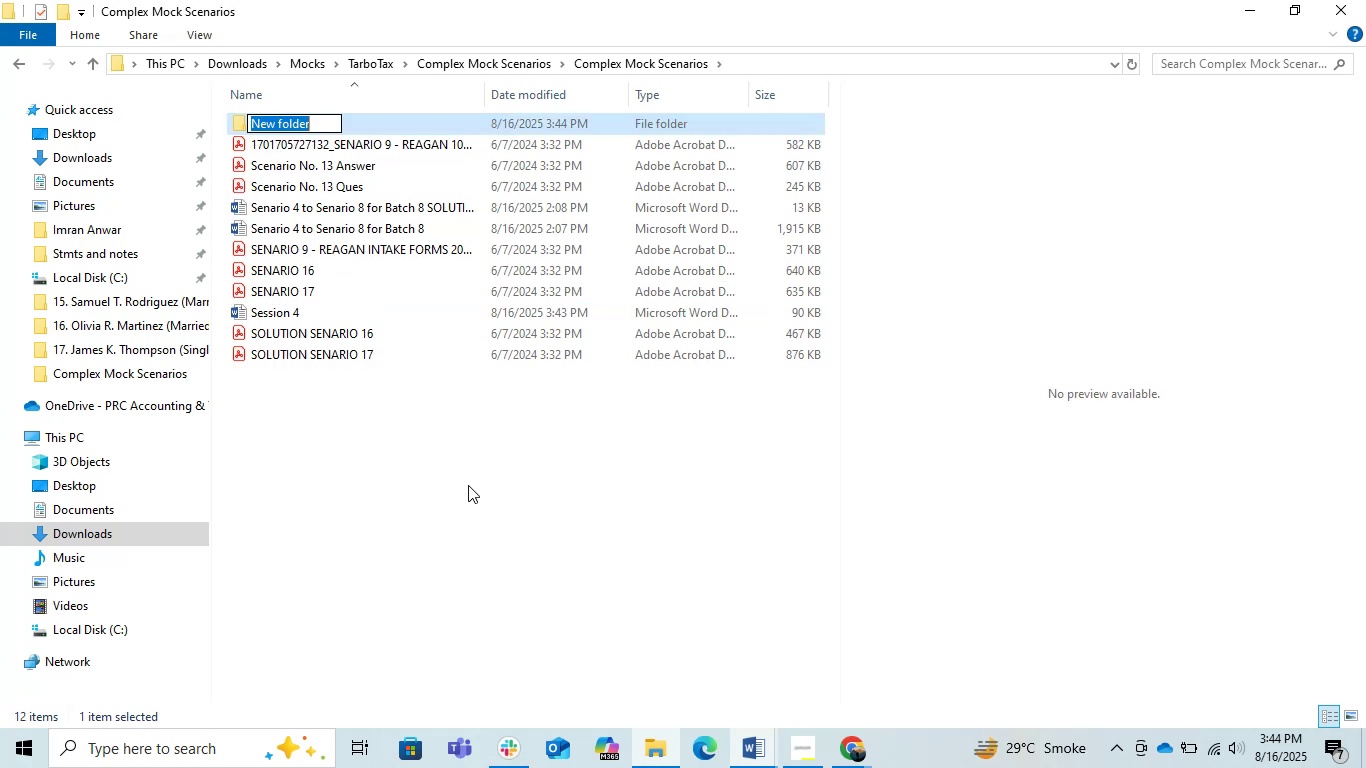 
key(Control+Shift+A)
 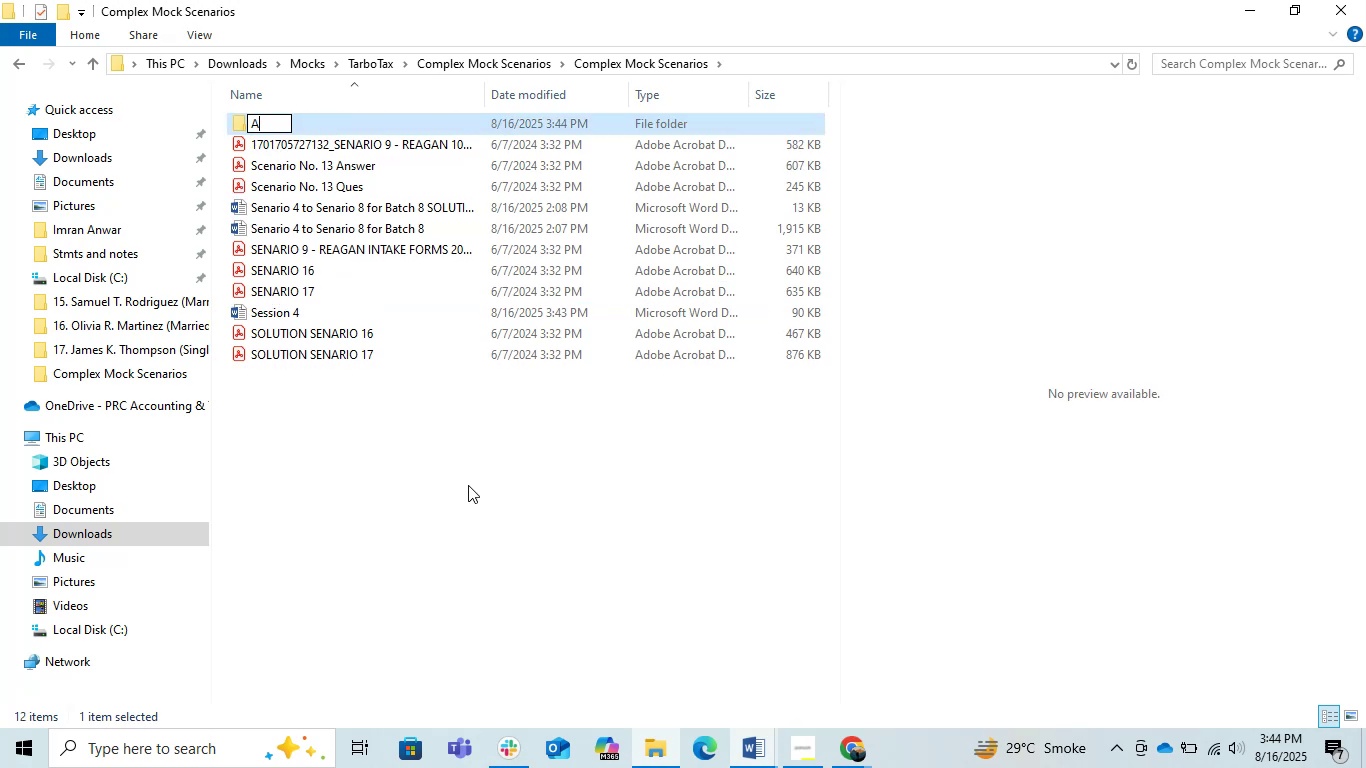 
key(Control+H)
 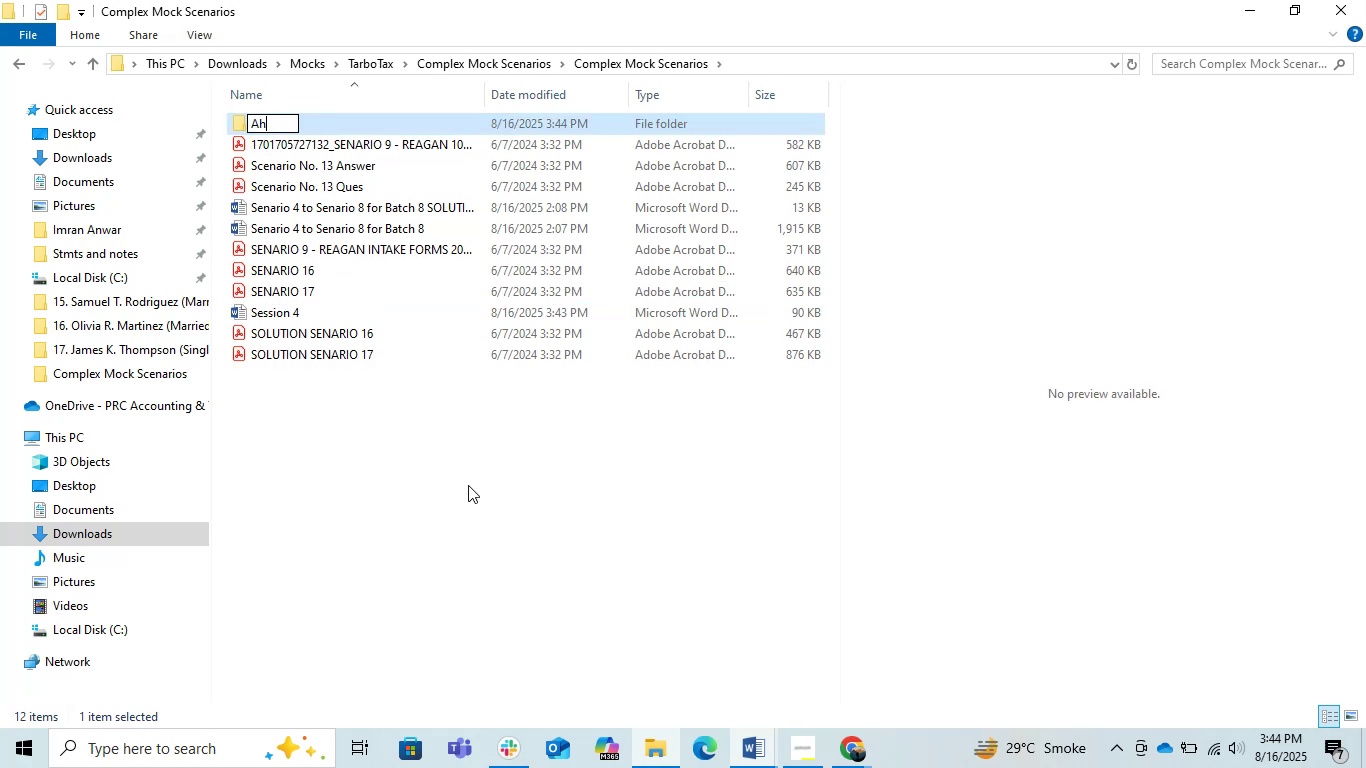 
key(Control+M)
 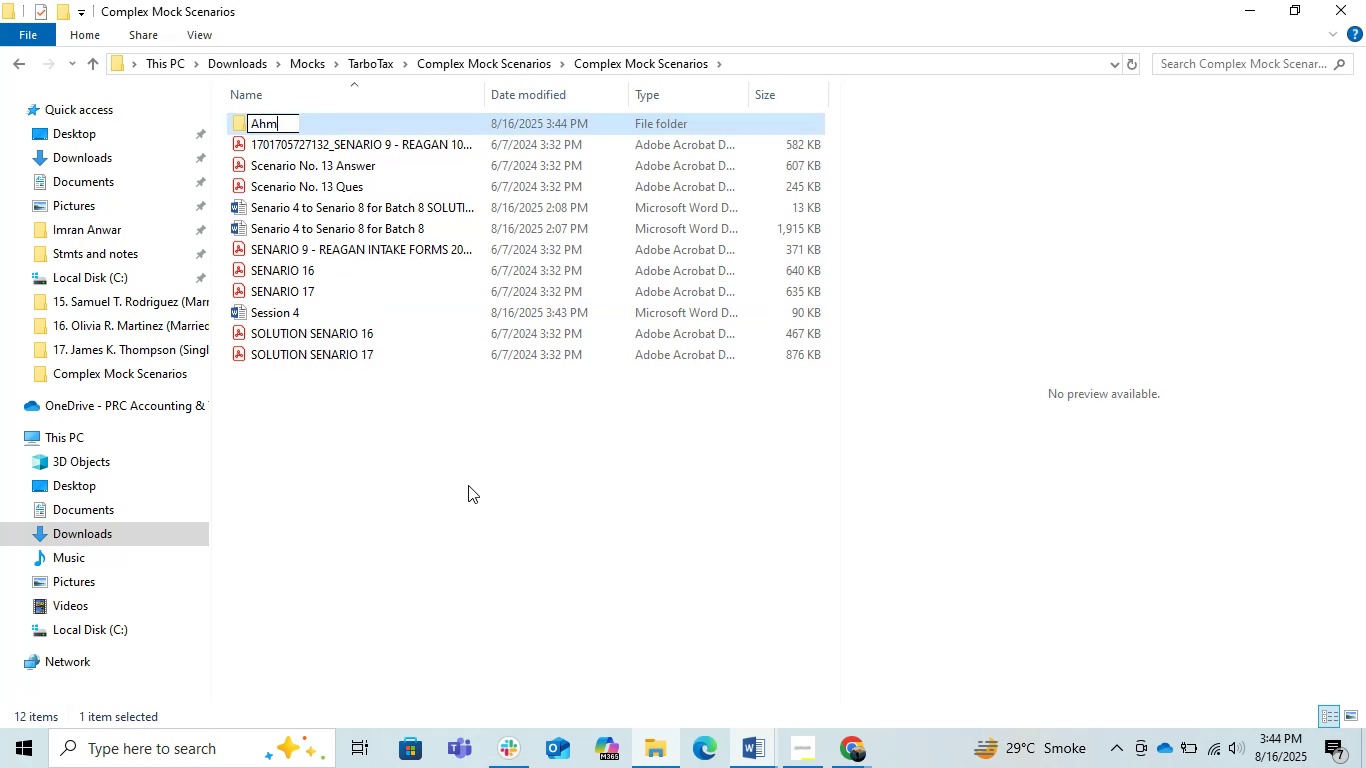 
key(Control+A)
 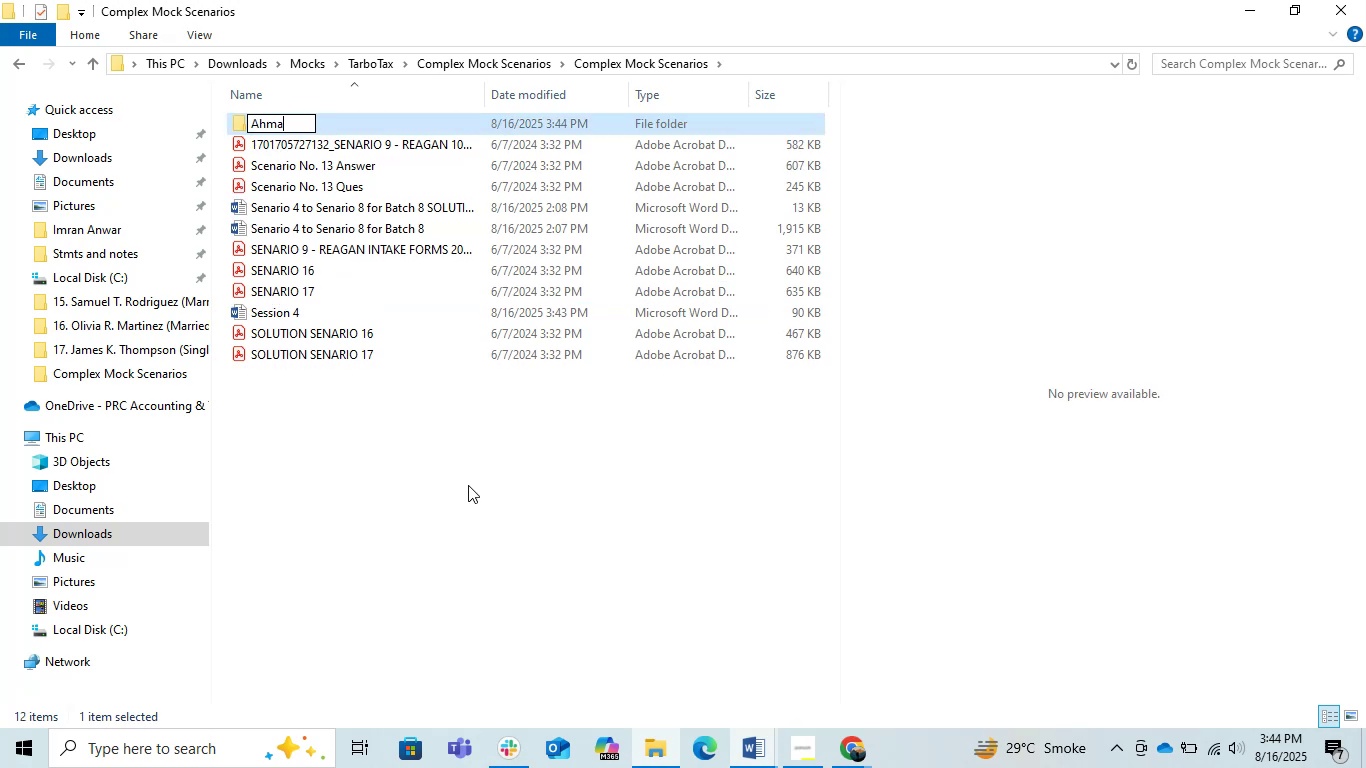 
key(Control+D)
 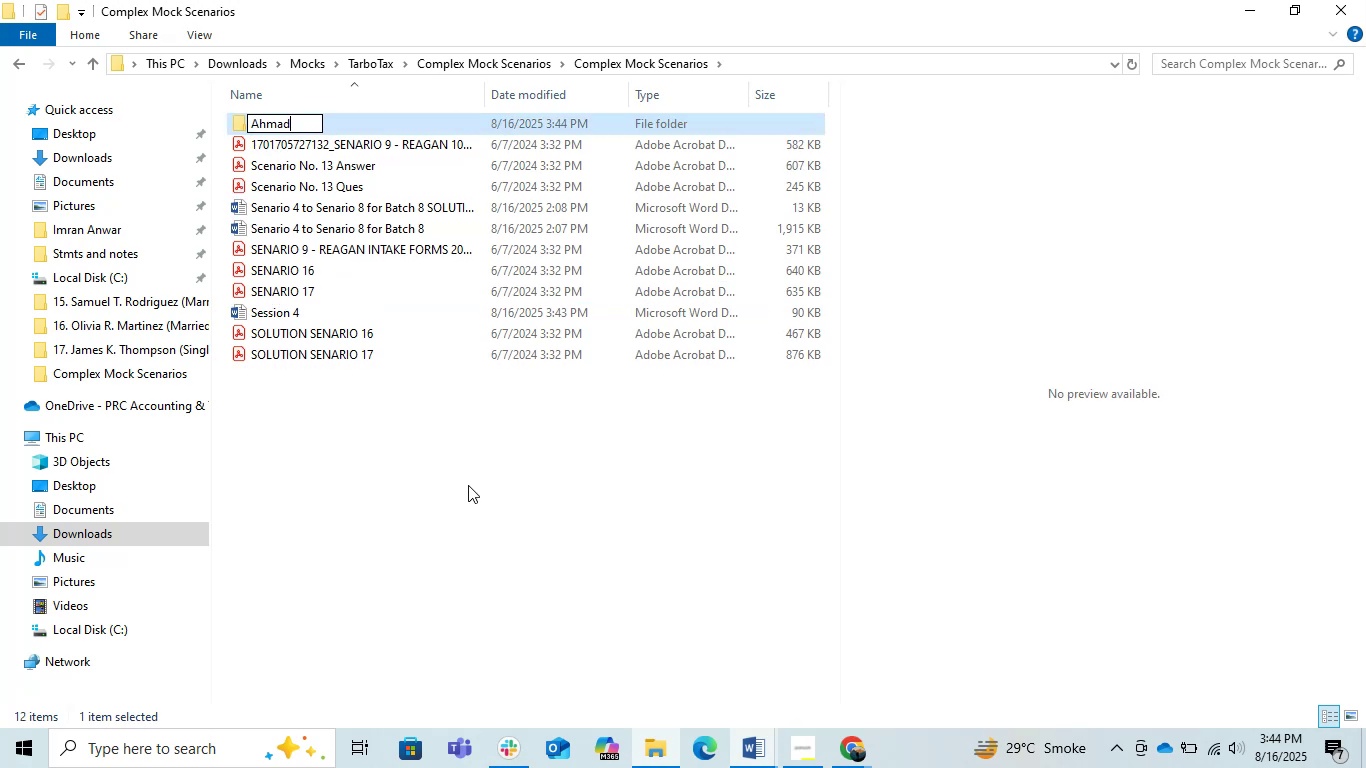 
key(Control+Space)
 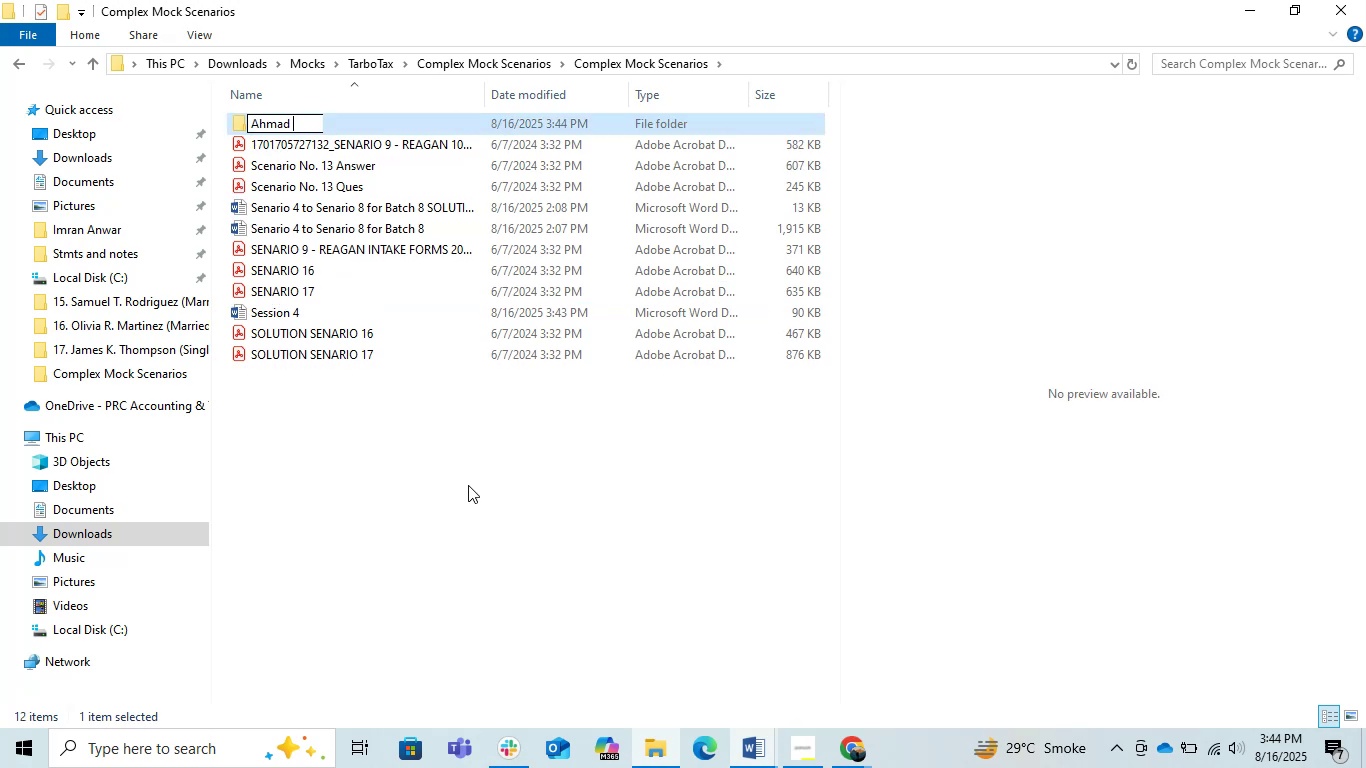 
key(Control+Shift+S)
 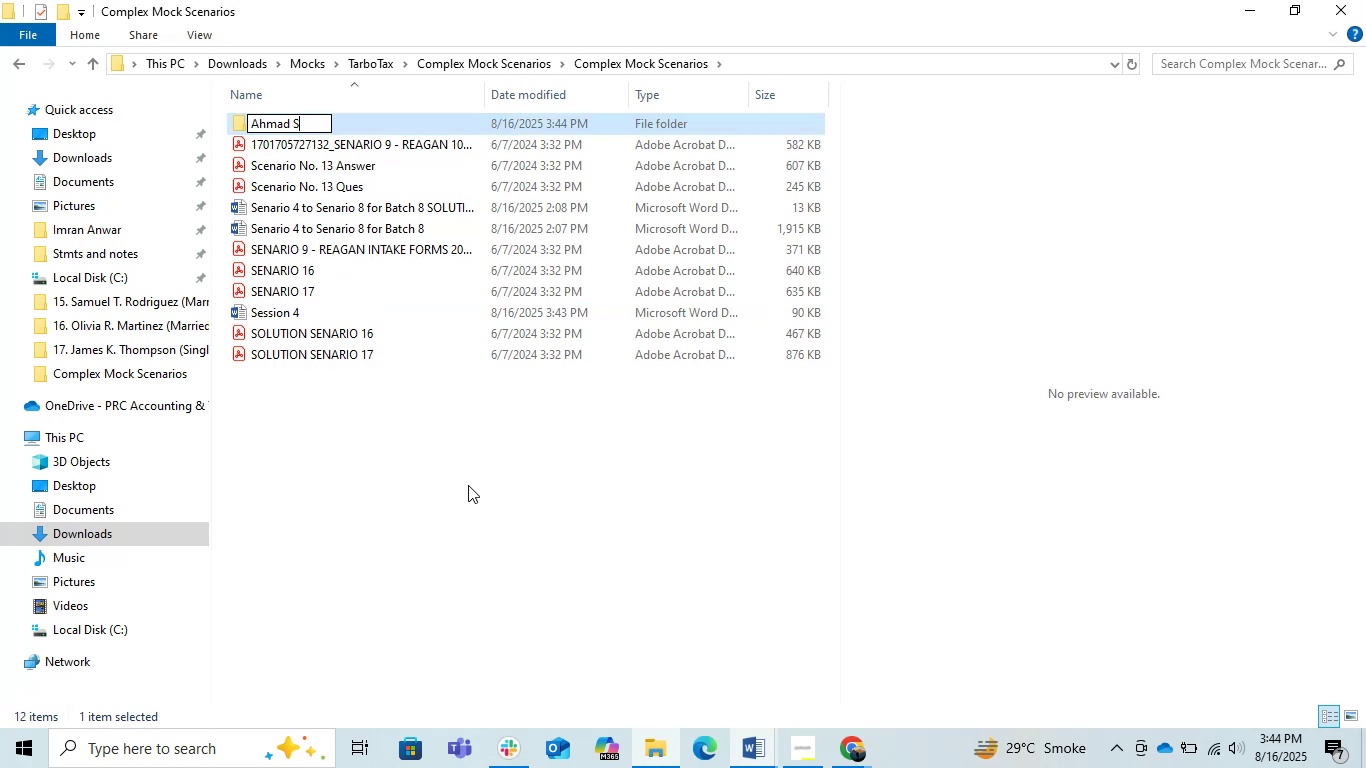 
key(Control+E)
 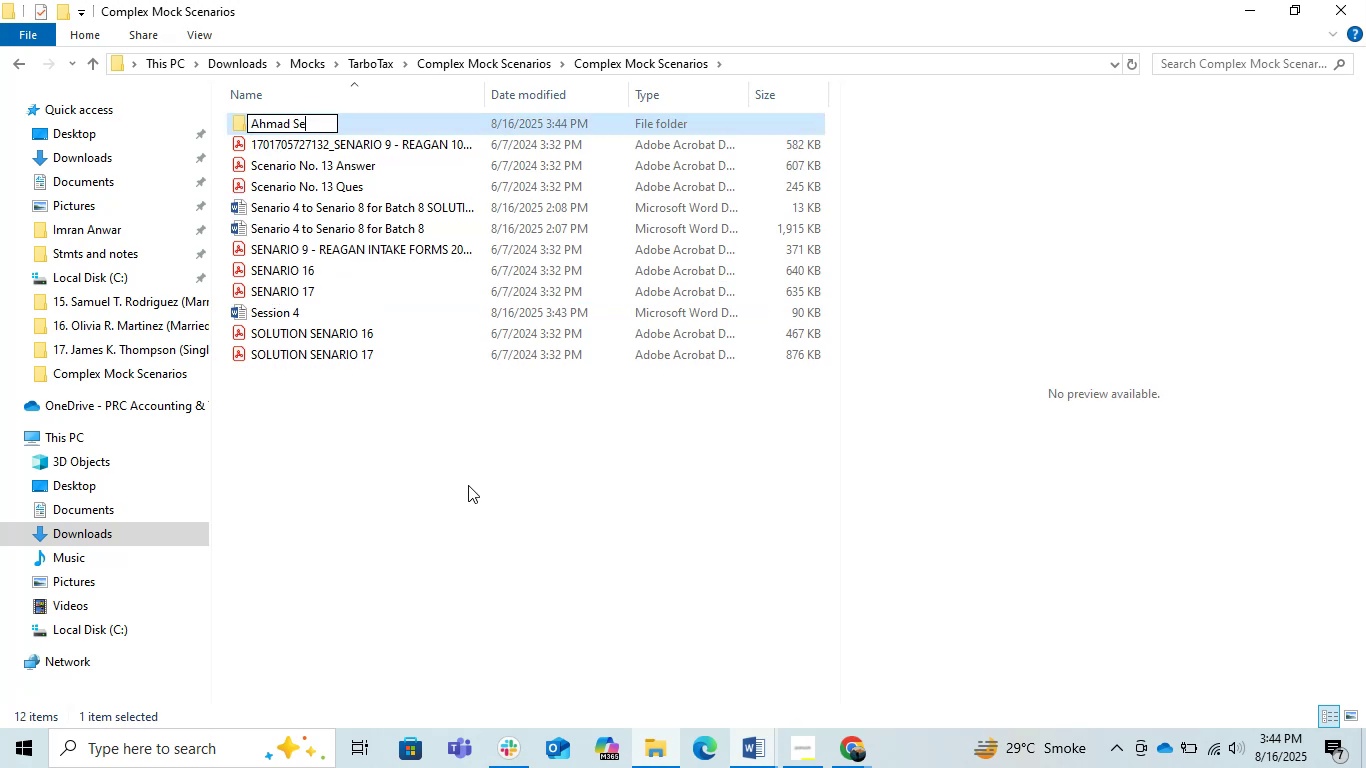 
key(Control+S)
 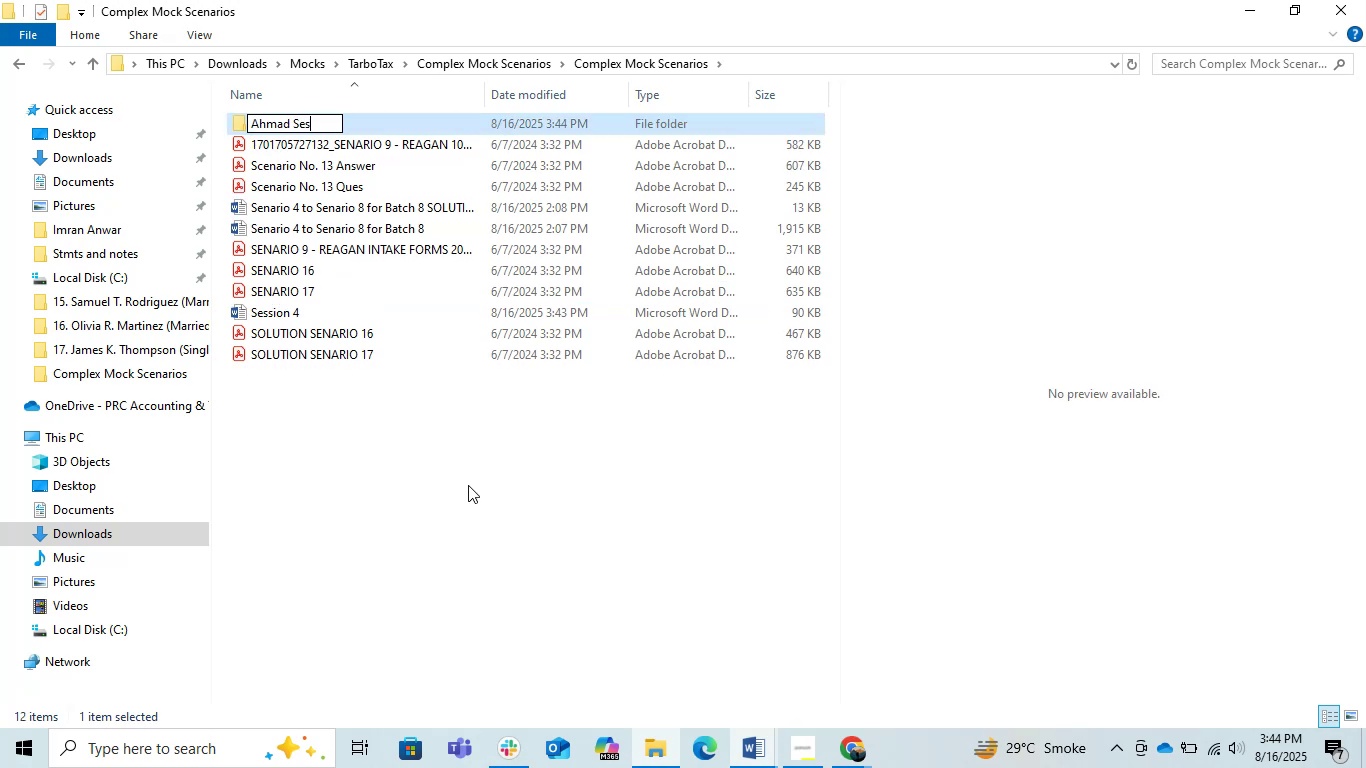 
key(Control+S)
 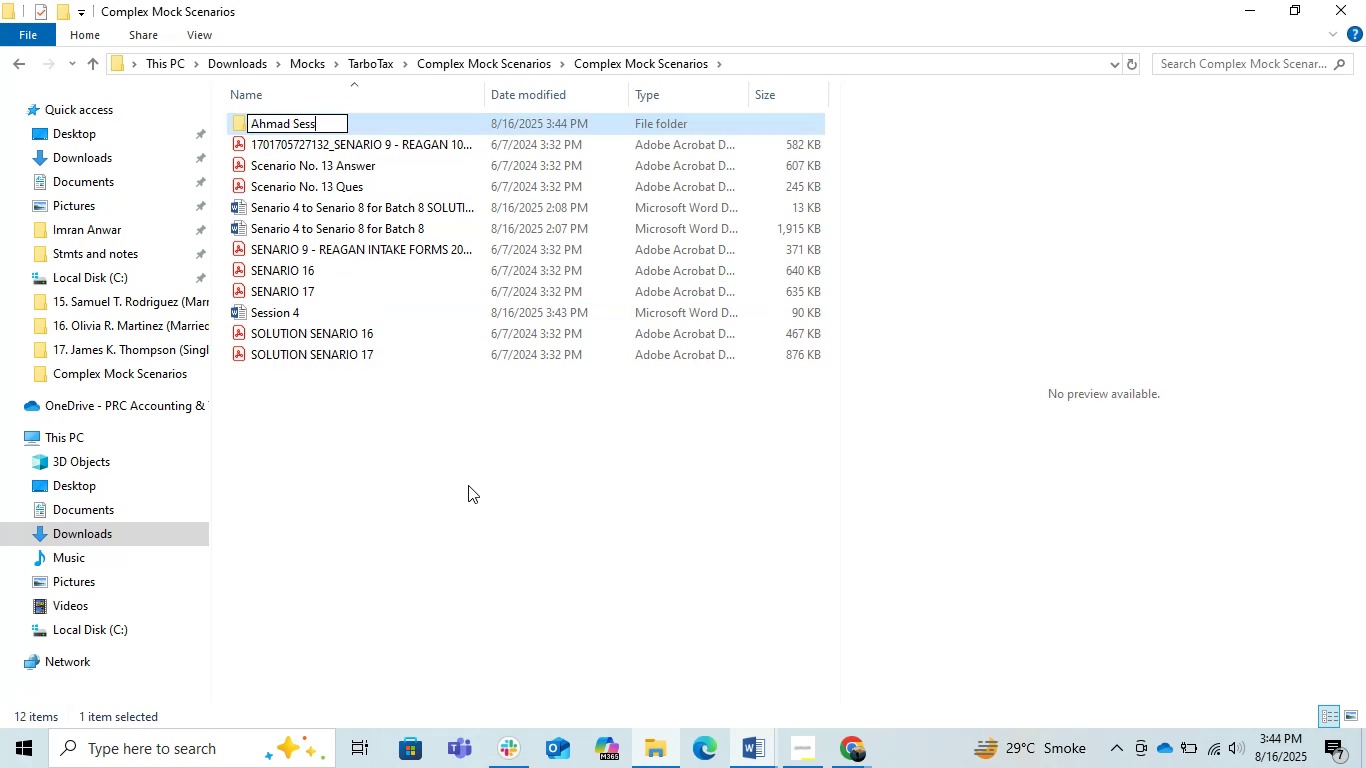 
key(Control+I)
 